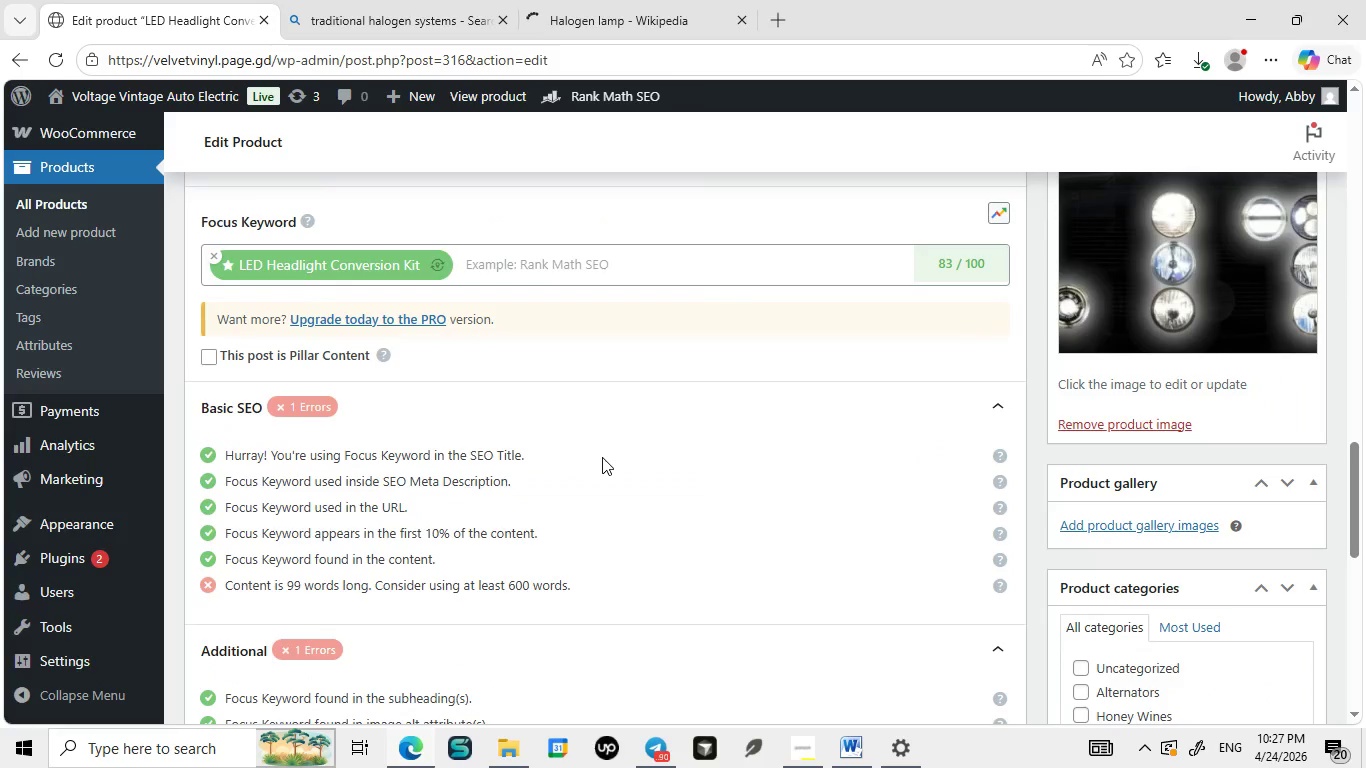 
left_click([602, 457])
 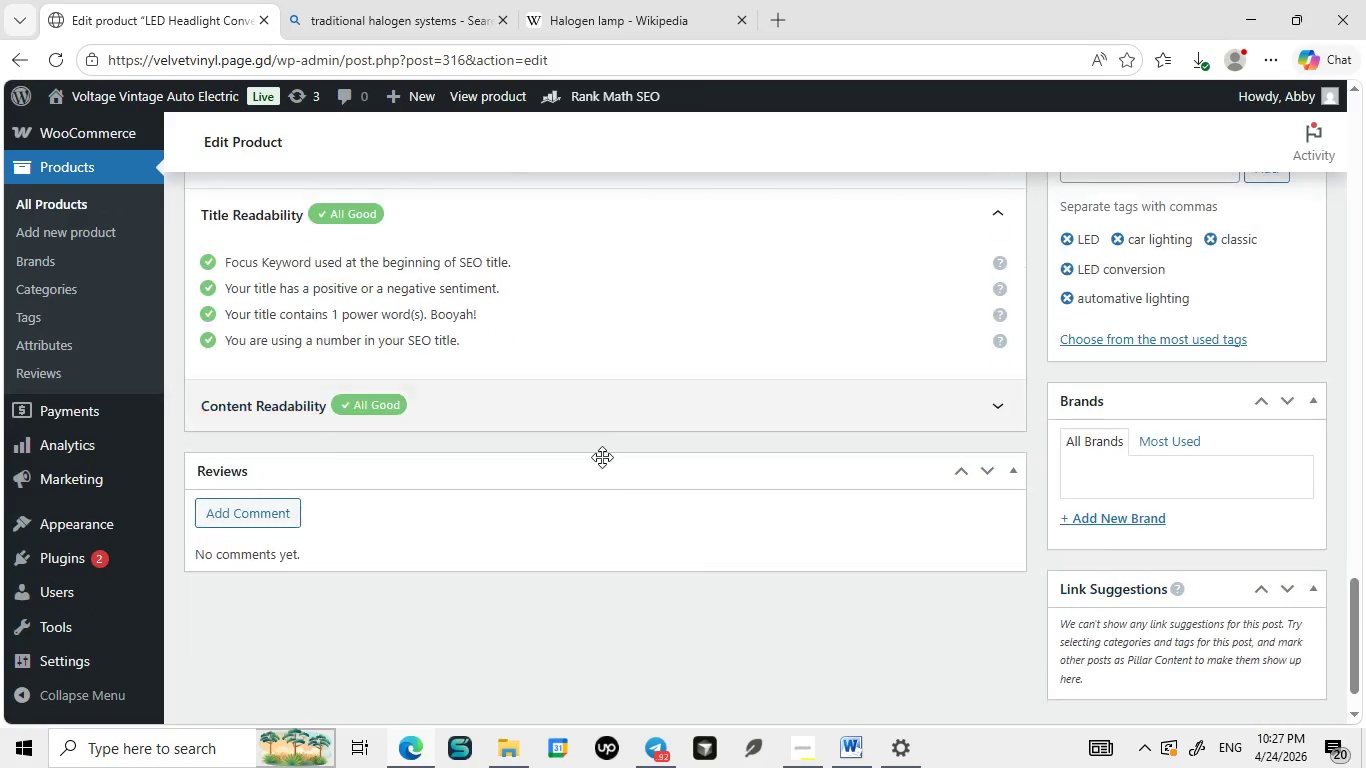 
wait(11.34)
 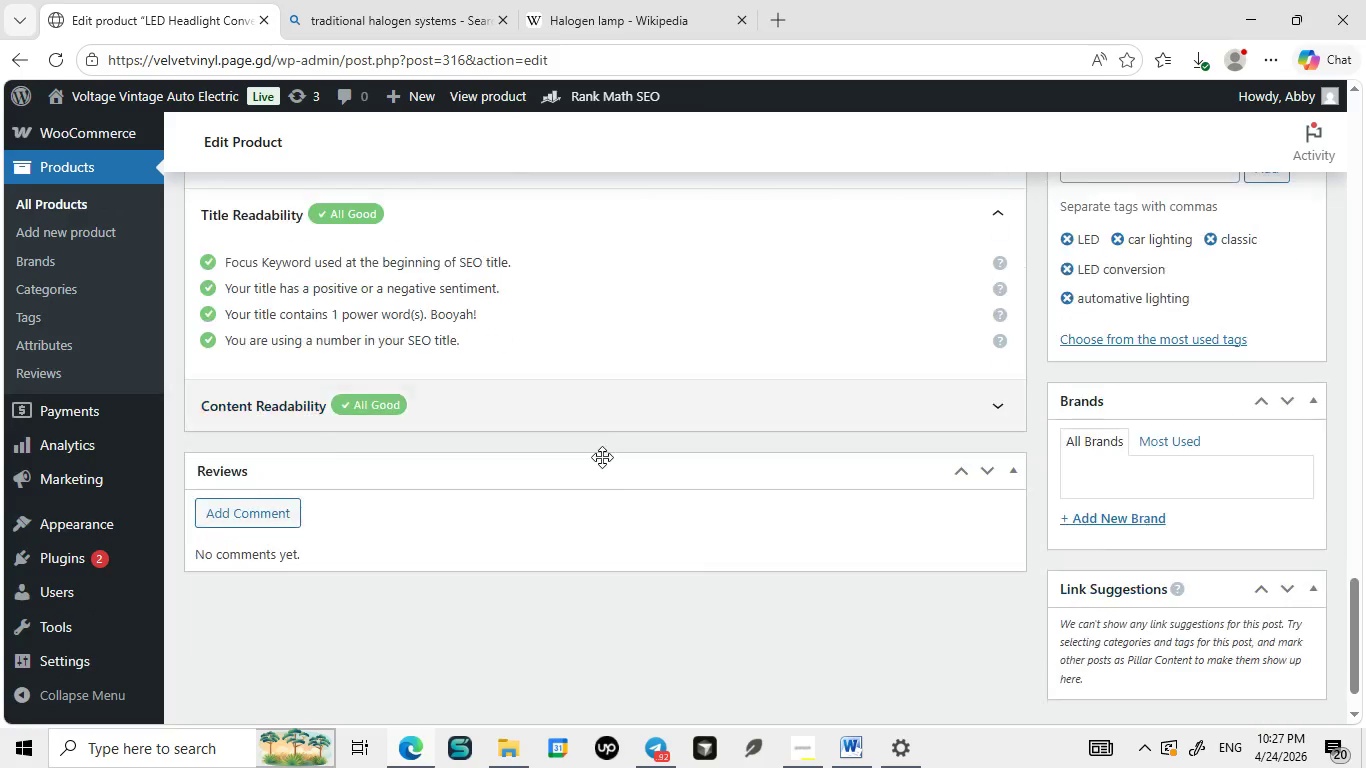 
left_click([987, 392])
 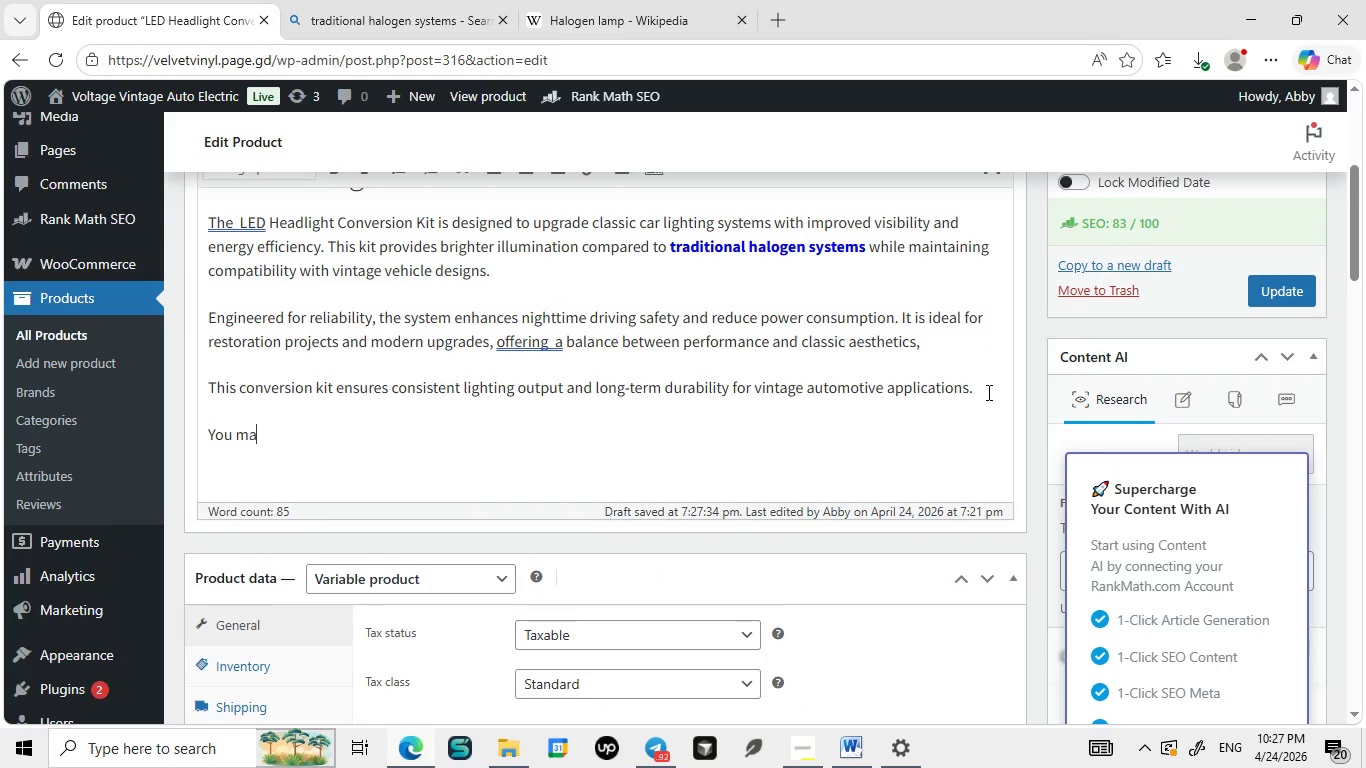 
key(Enter)
 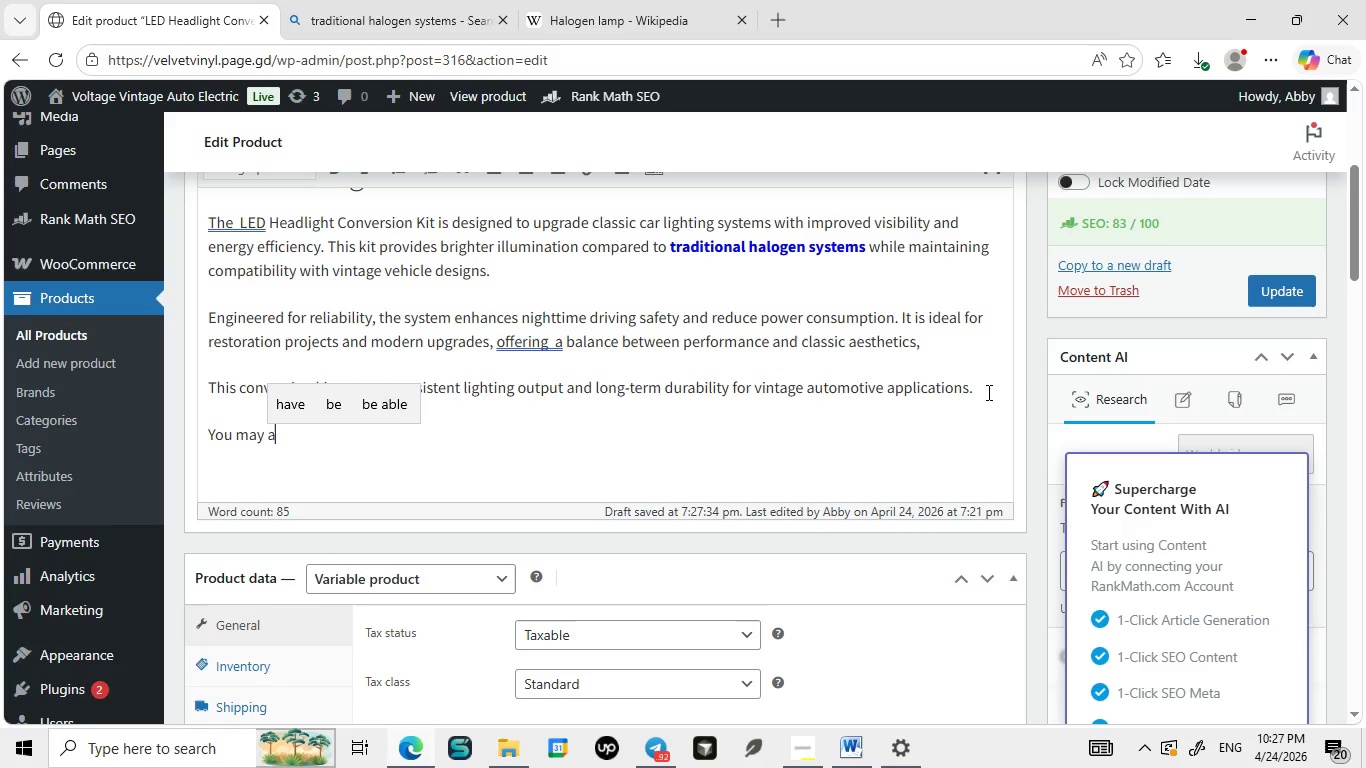 
type(You may also like our )
 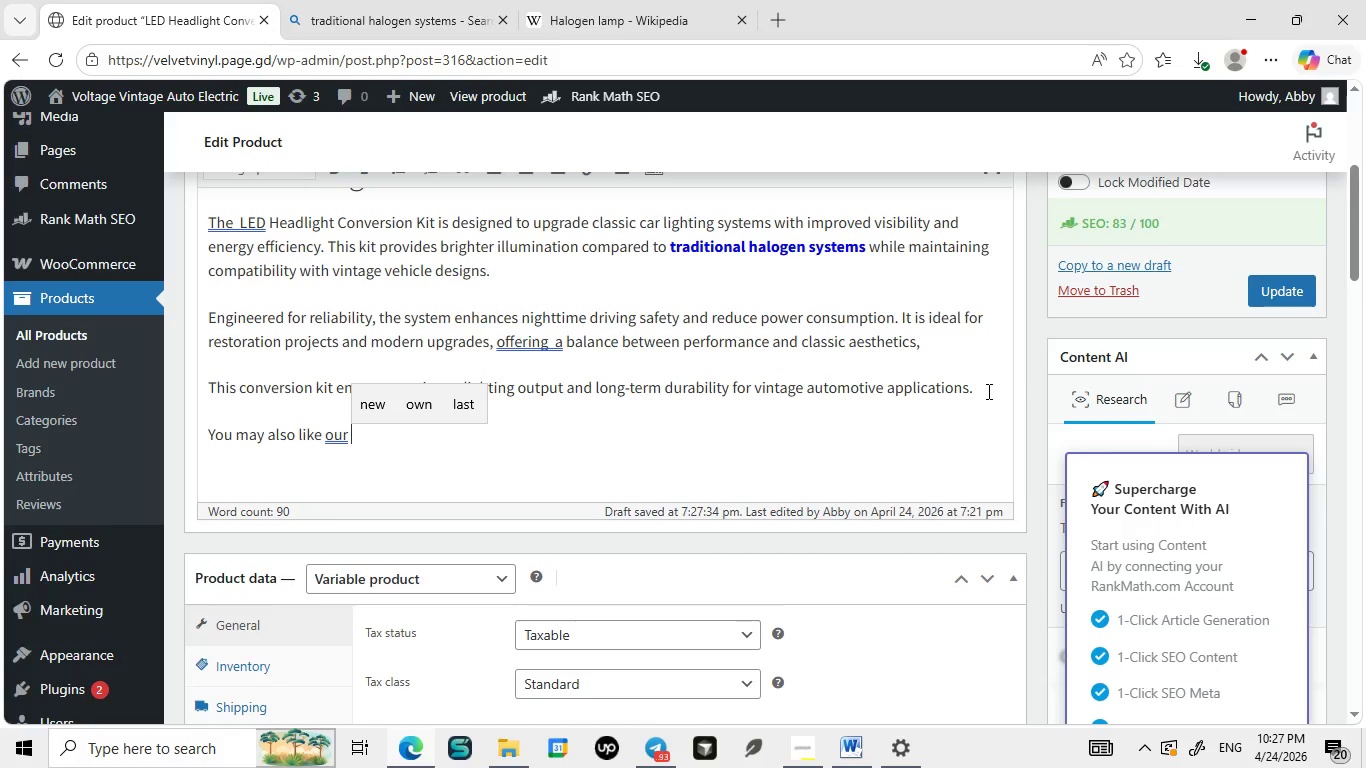 
wait(9.3)
 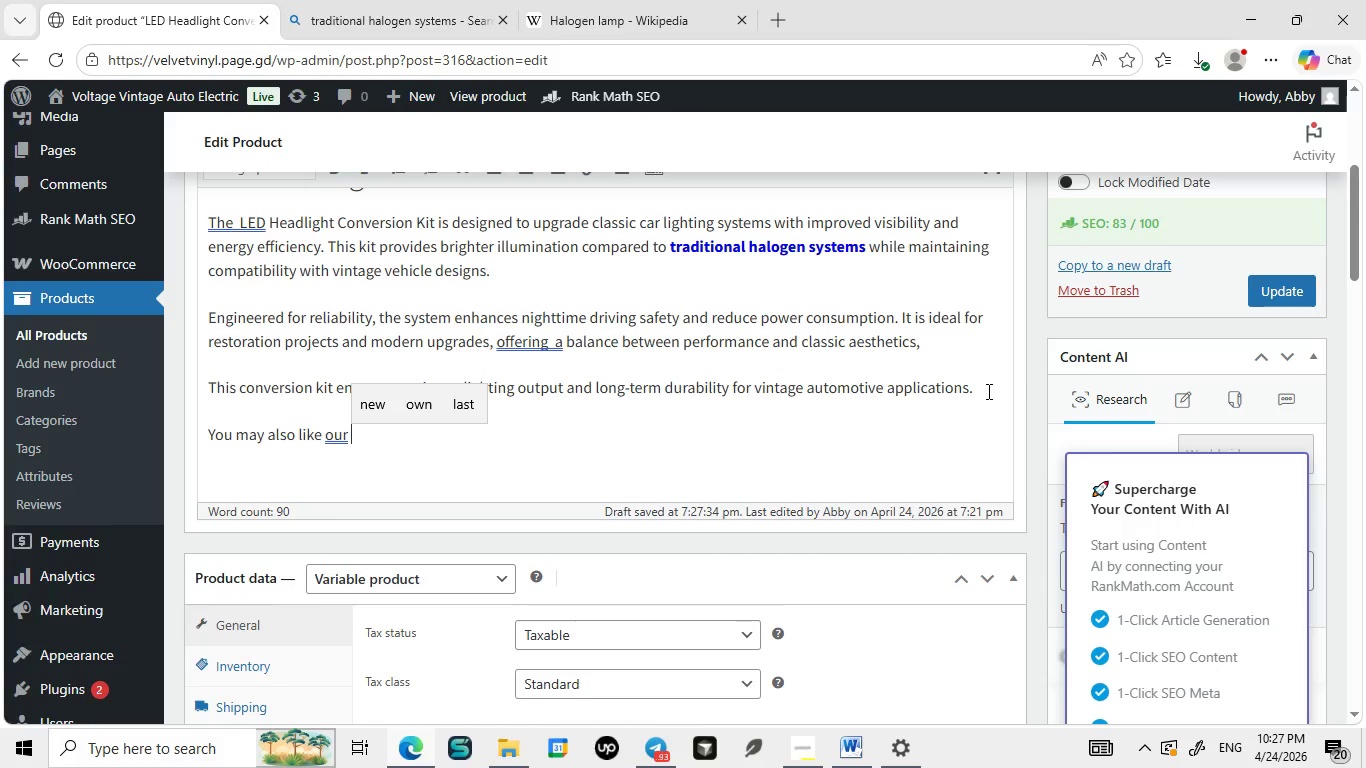 
type(Wiring Loom )
 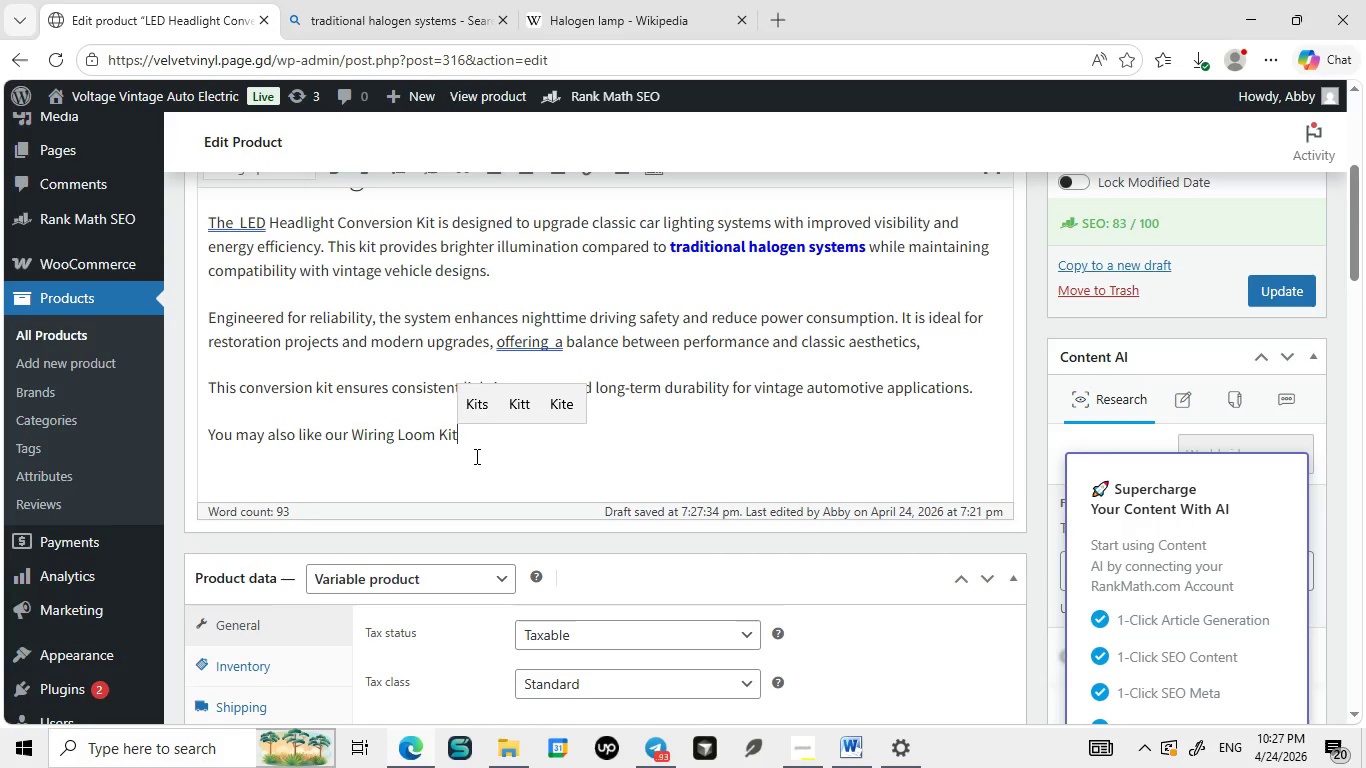 
type(Kit)
 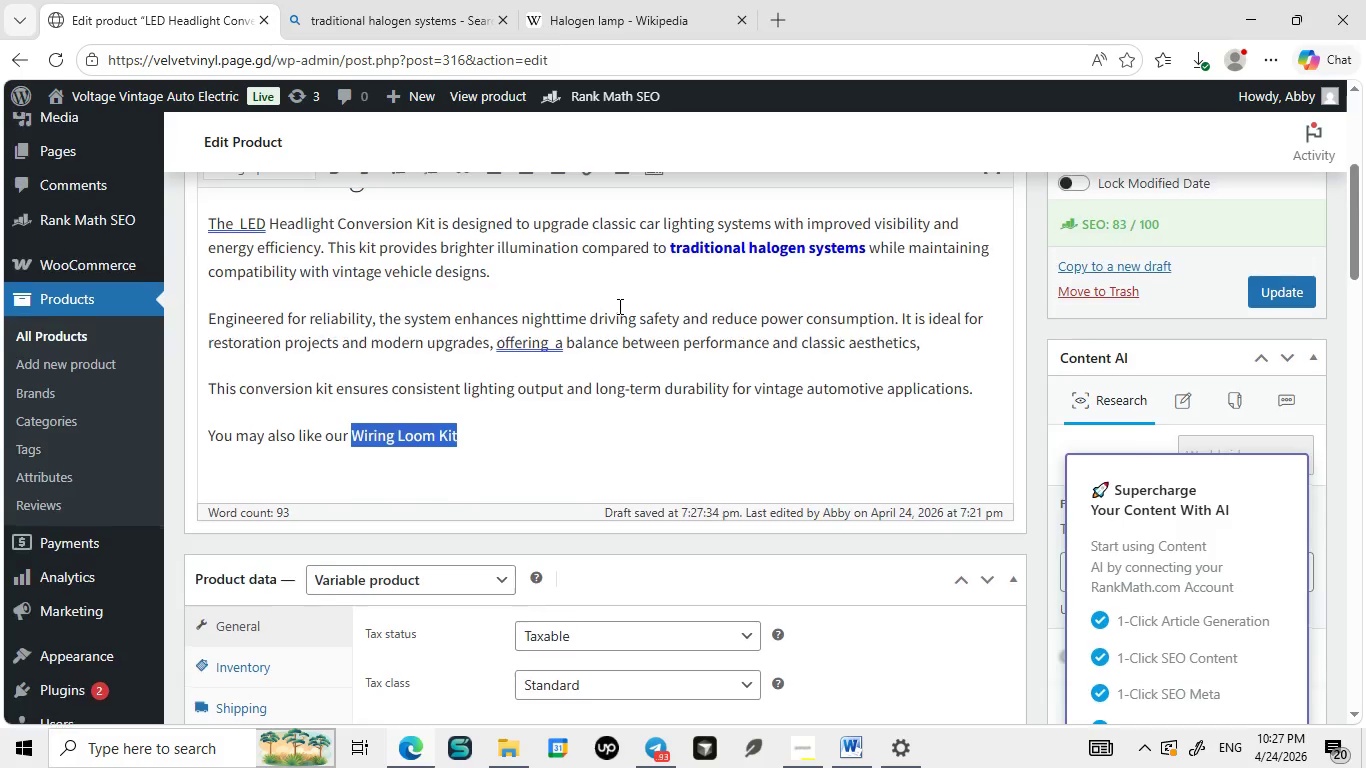 
left_click_drag(start_coordinate=[476, 456], to_coordinate=[356, 439])
 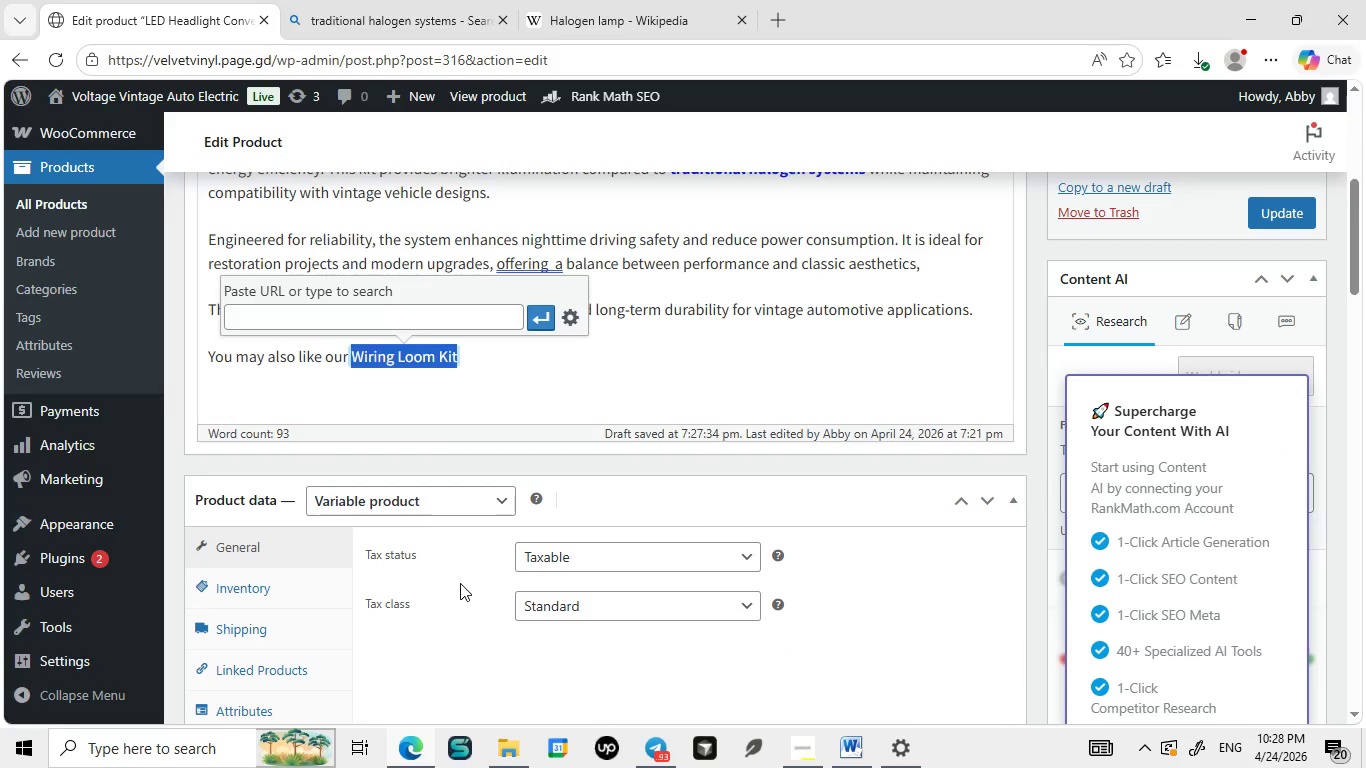 
left_click([584, 495])
 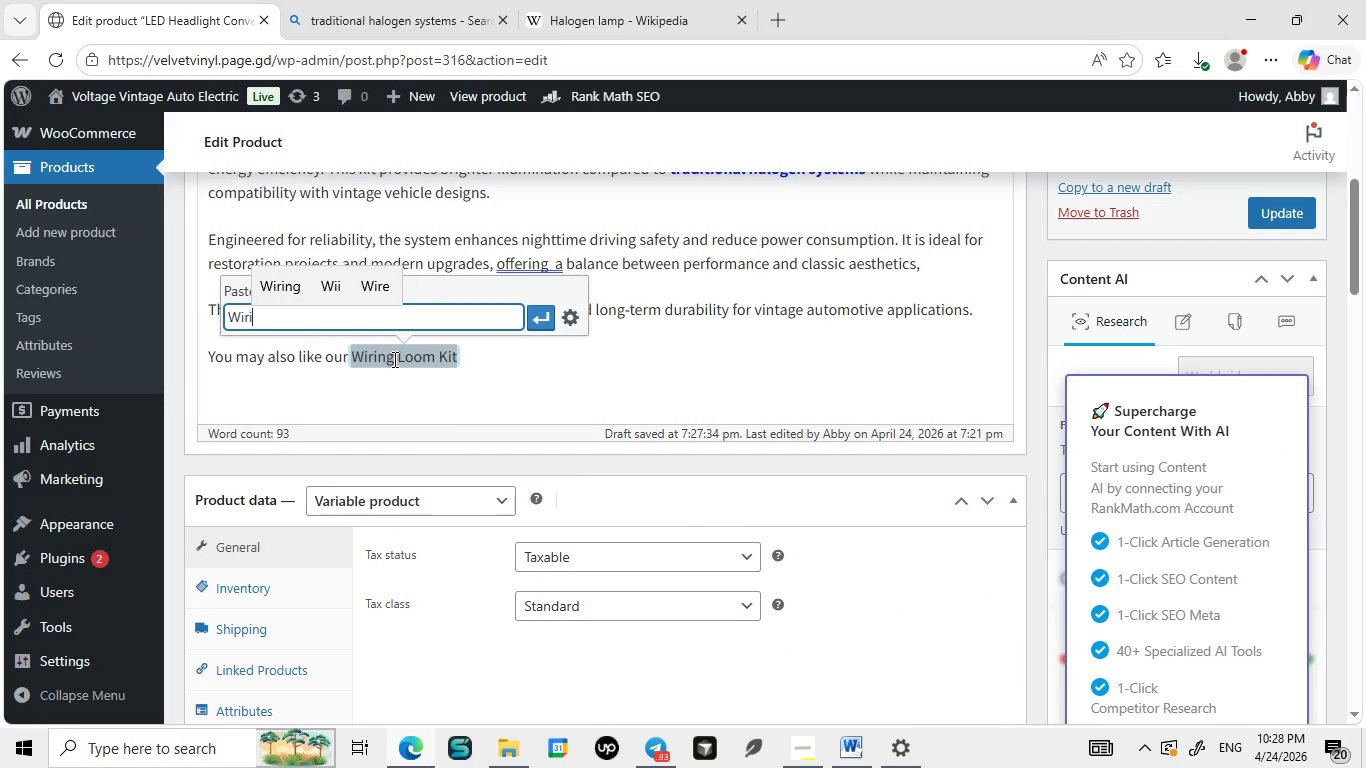 
type(Wiring Loom )
 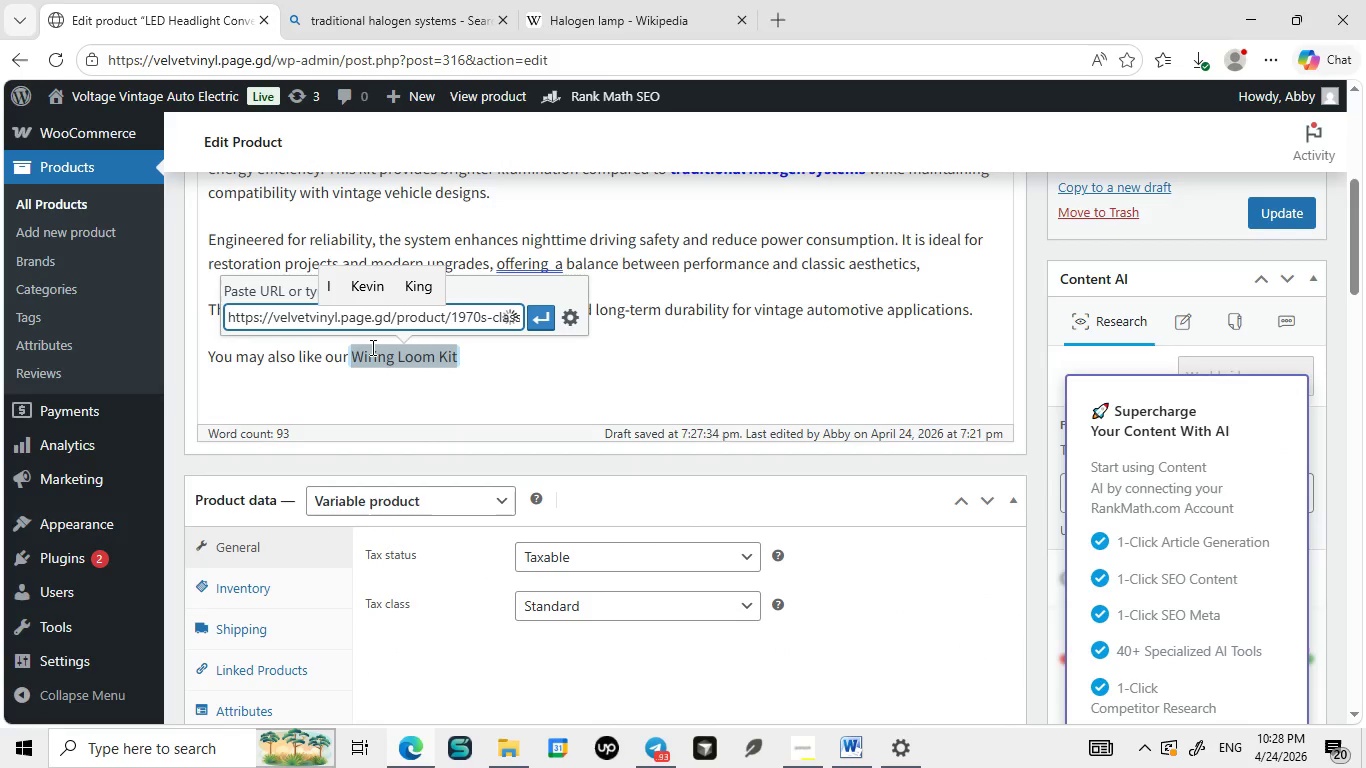 
key(K)
 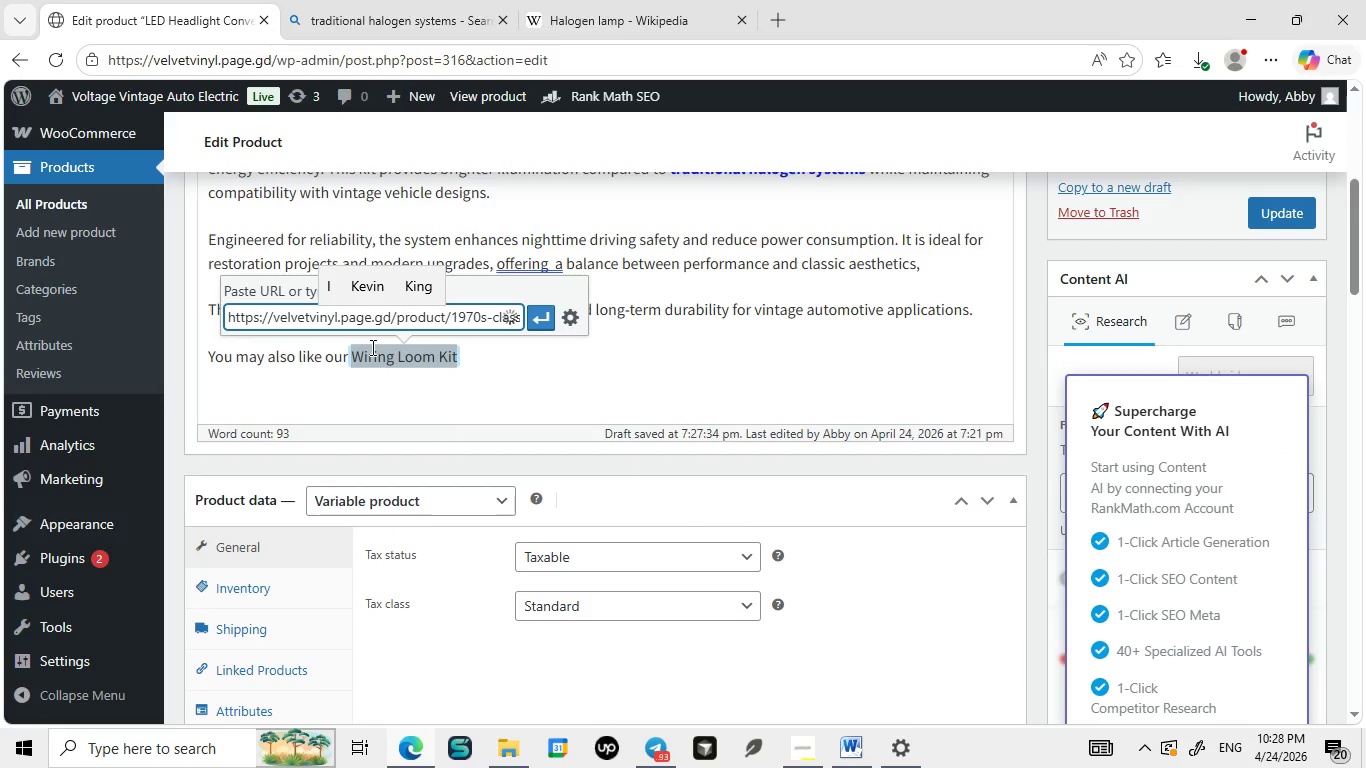 
key(CapsLock)
 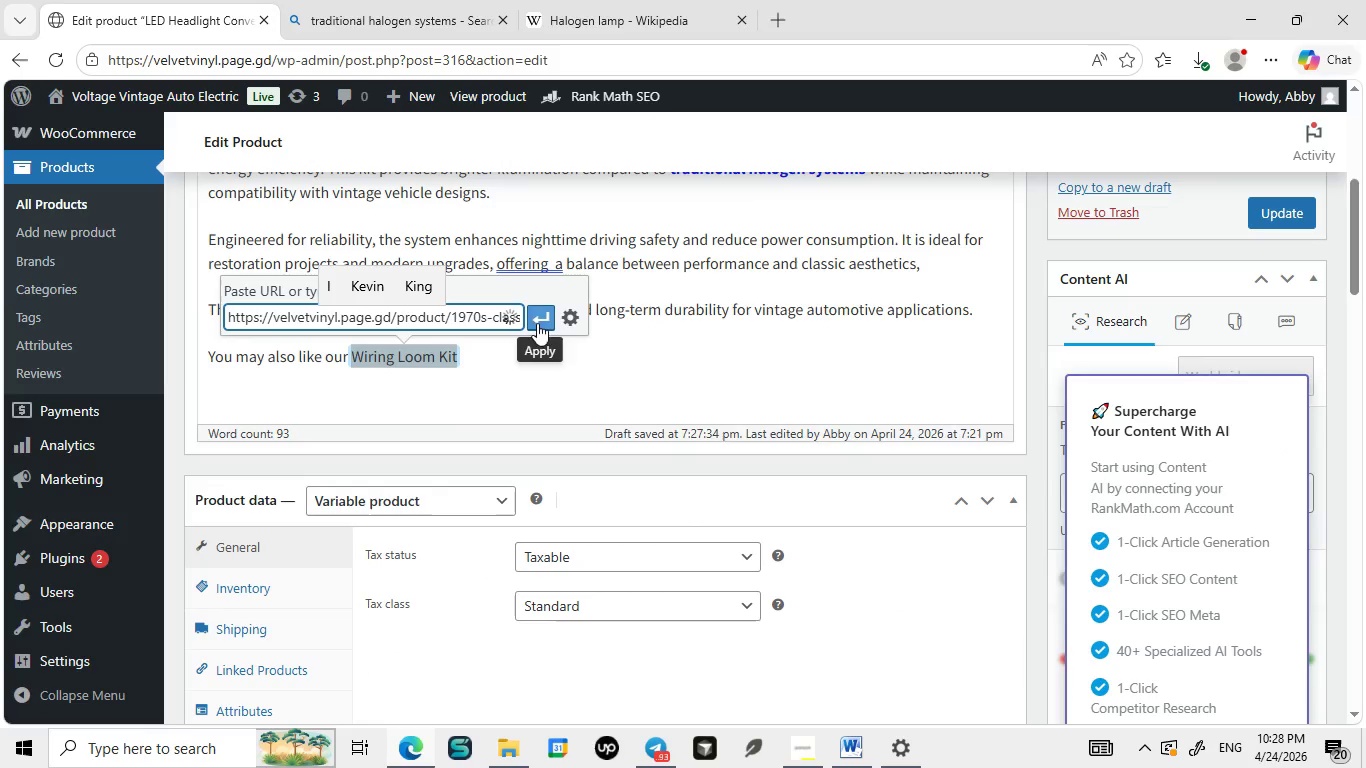 
left_click([371, 347])
 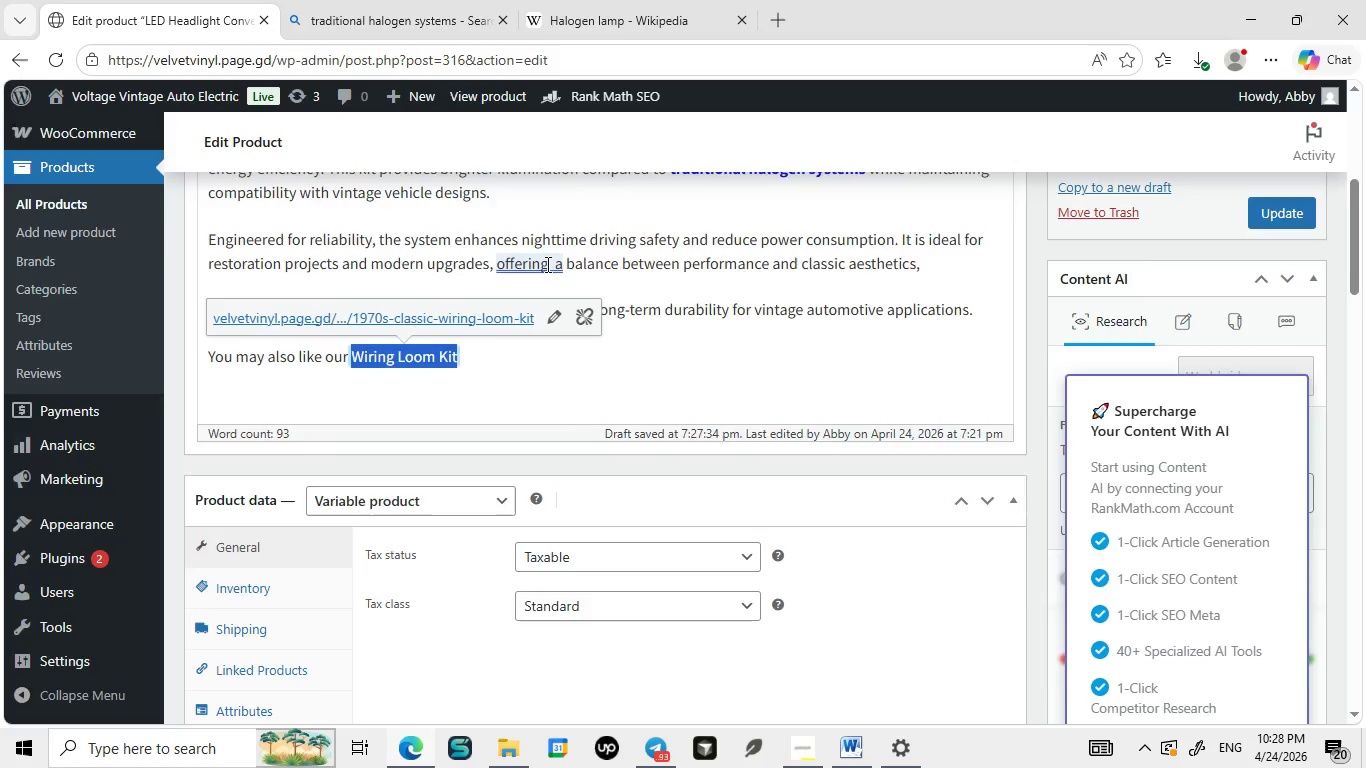 
left_click([536, 316])
 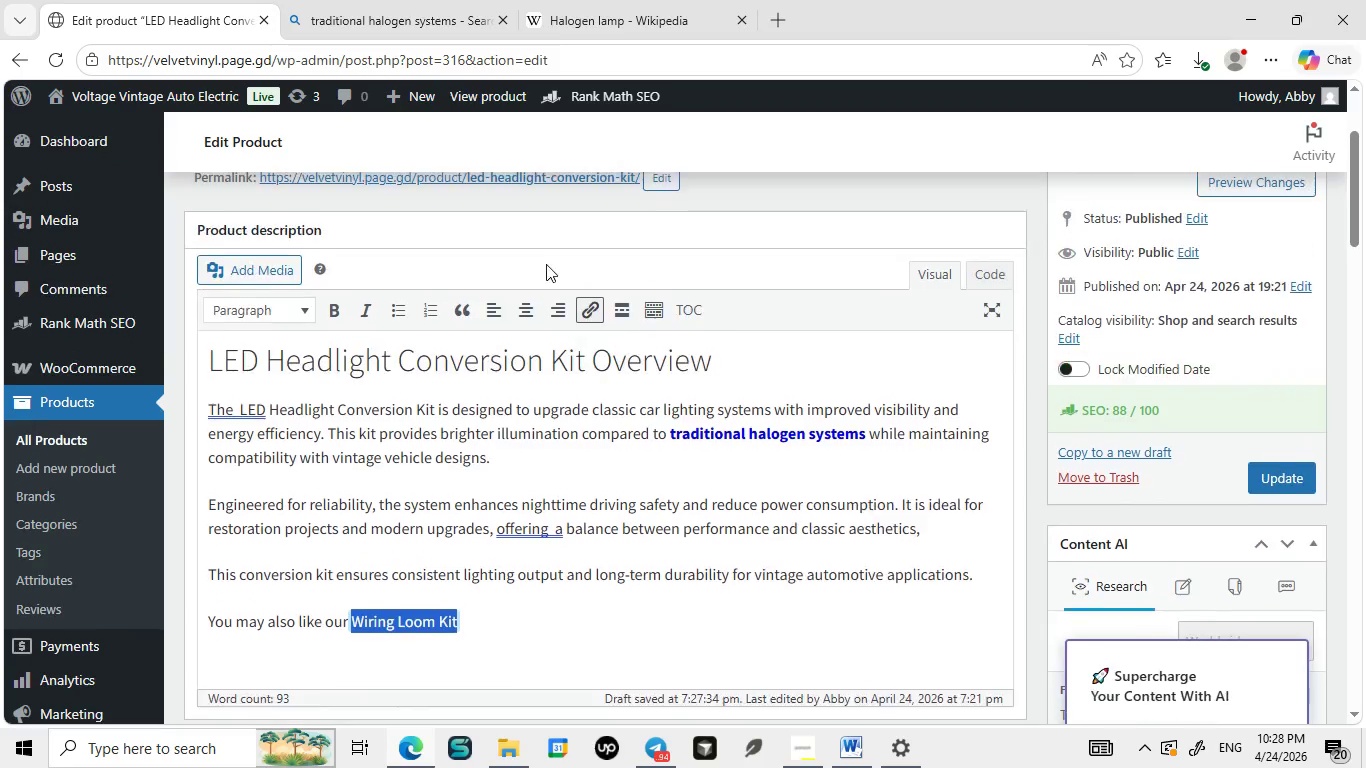 
mouse_move([506, 294])
 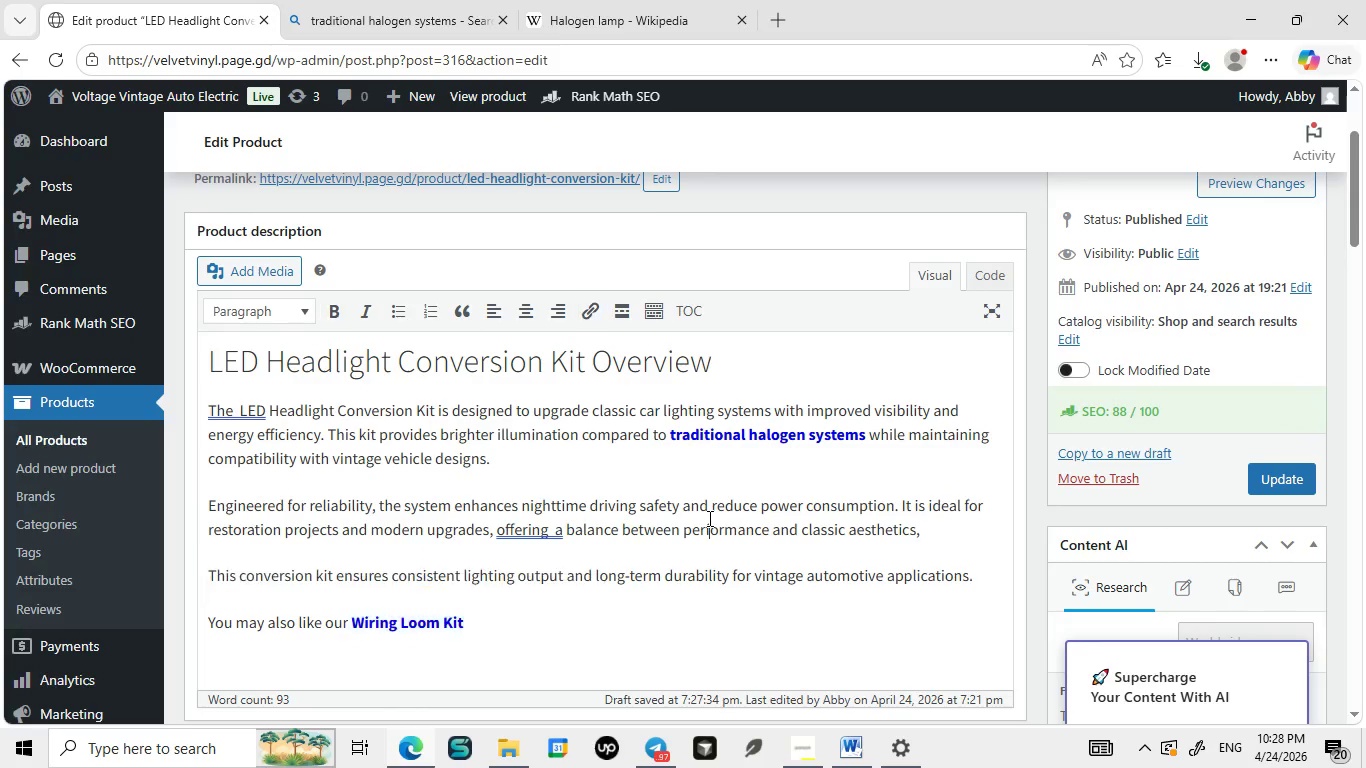 
left_click([322, 308])
 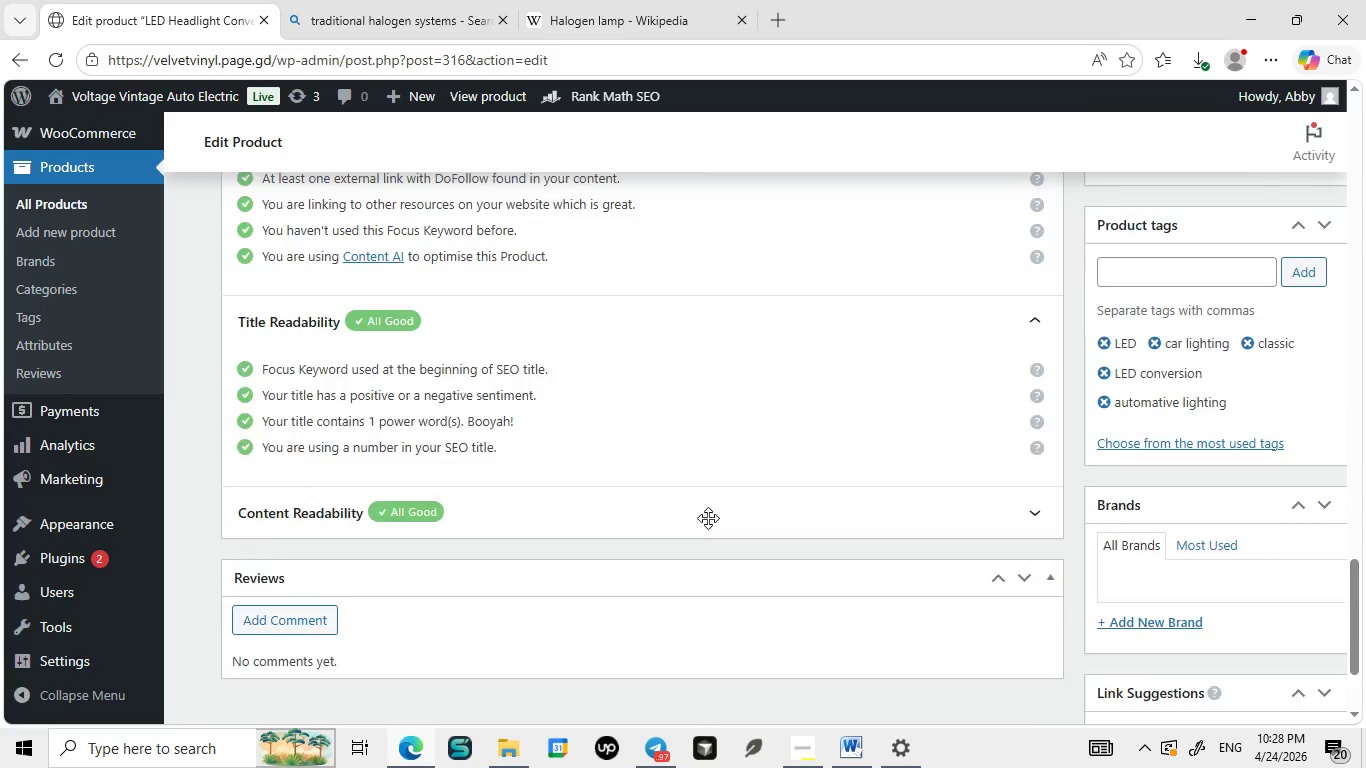 
left_click([708, 518])
 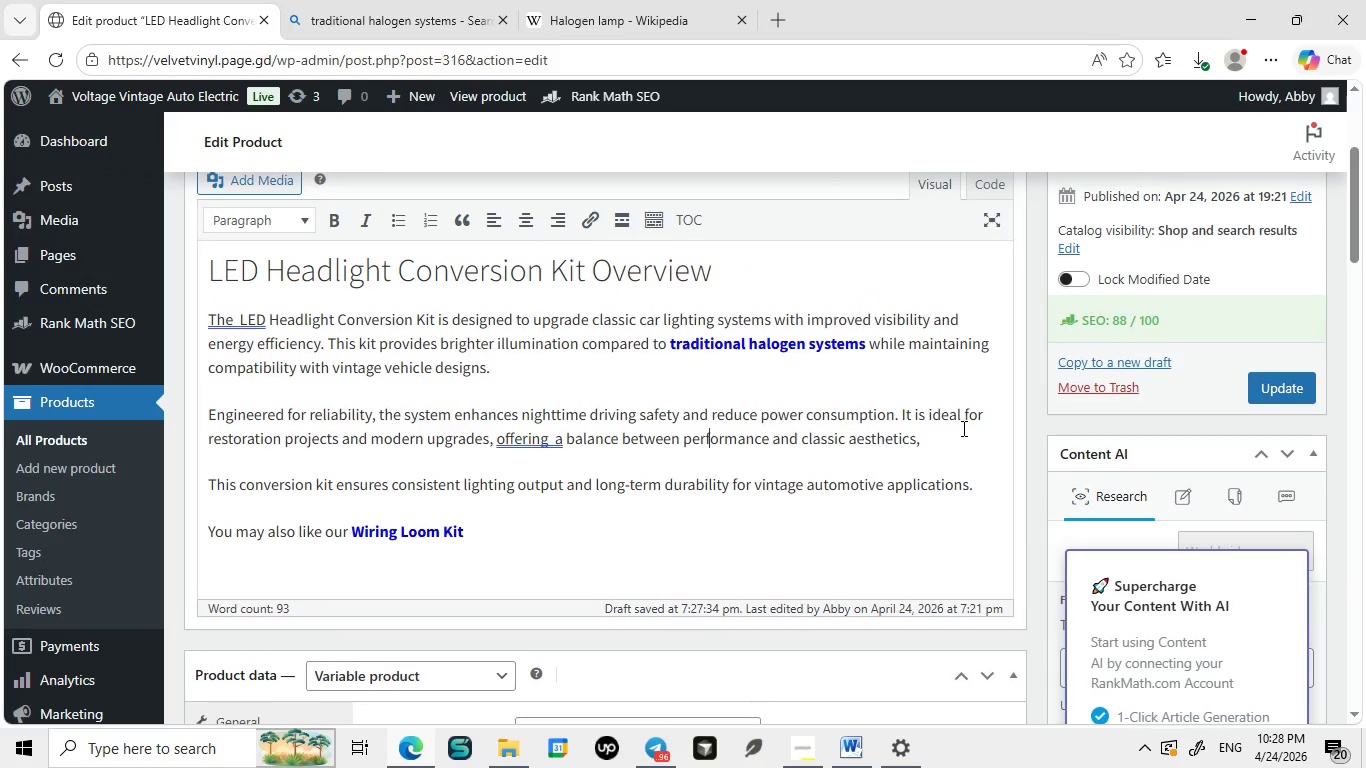 
wait(11.92)
 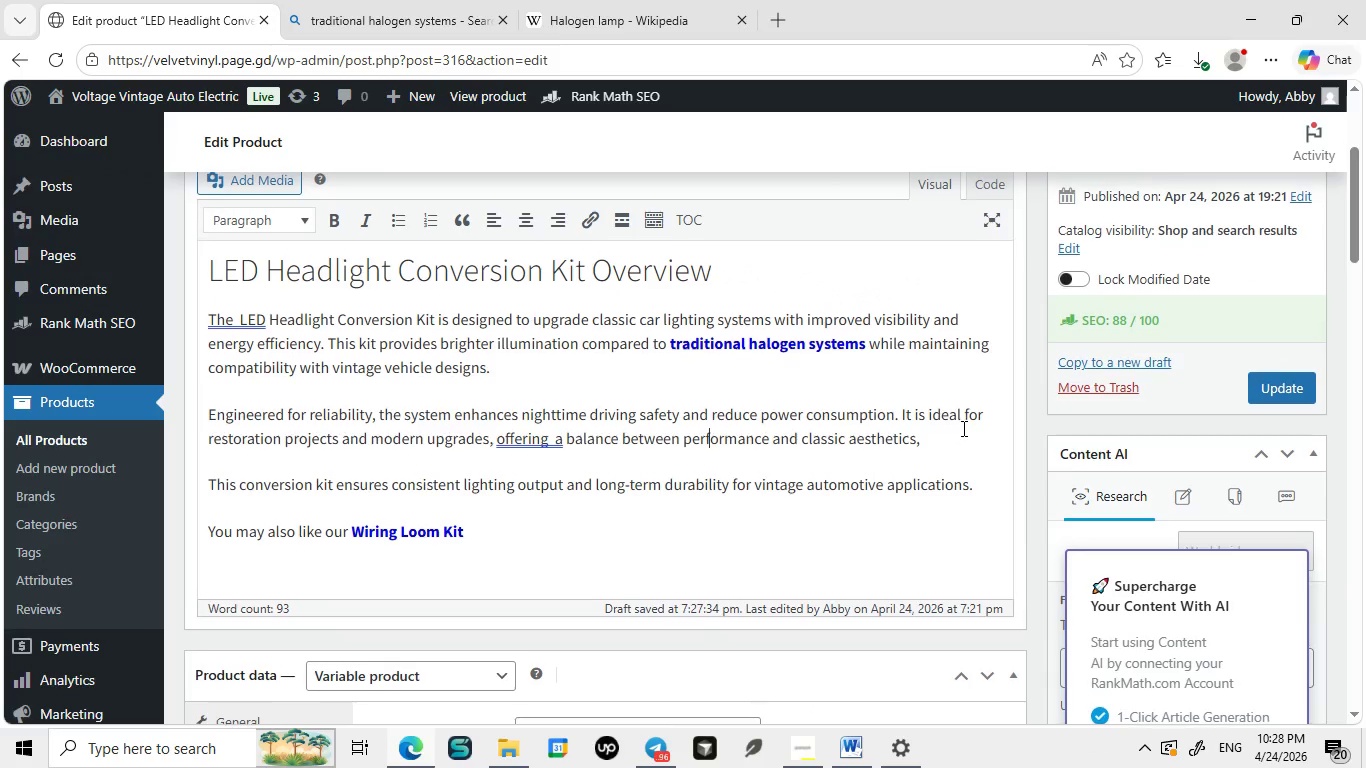 
left_click([1267, 407])
 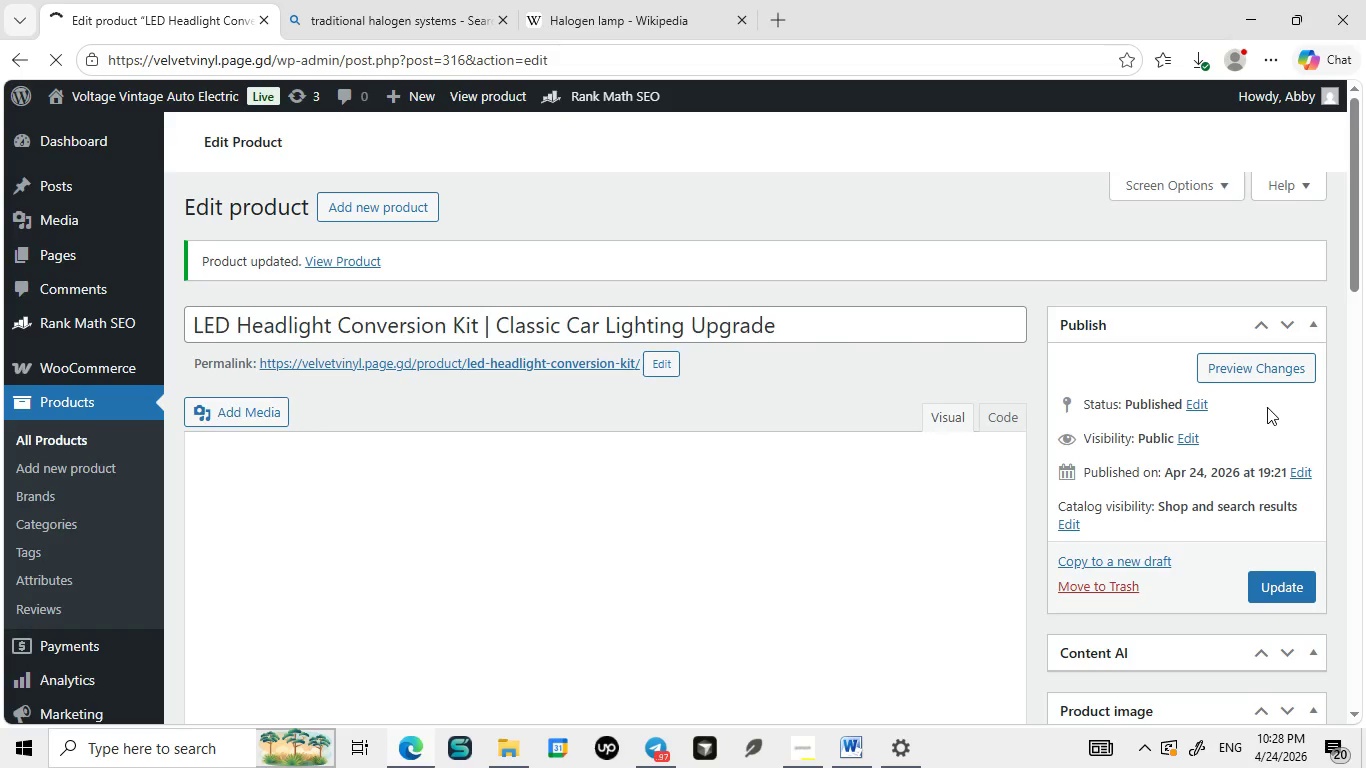 
wait(15.88)
 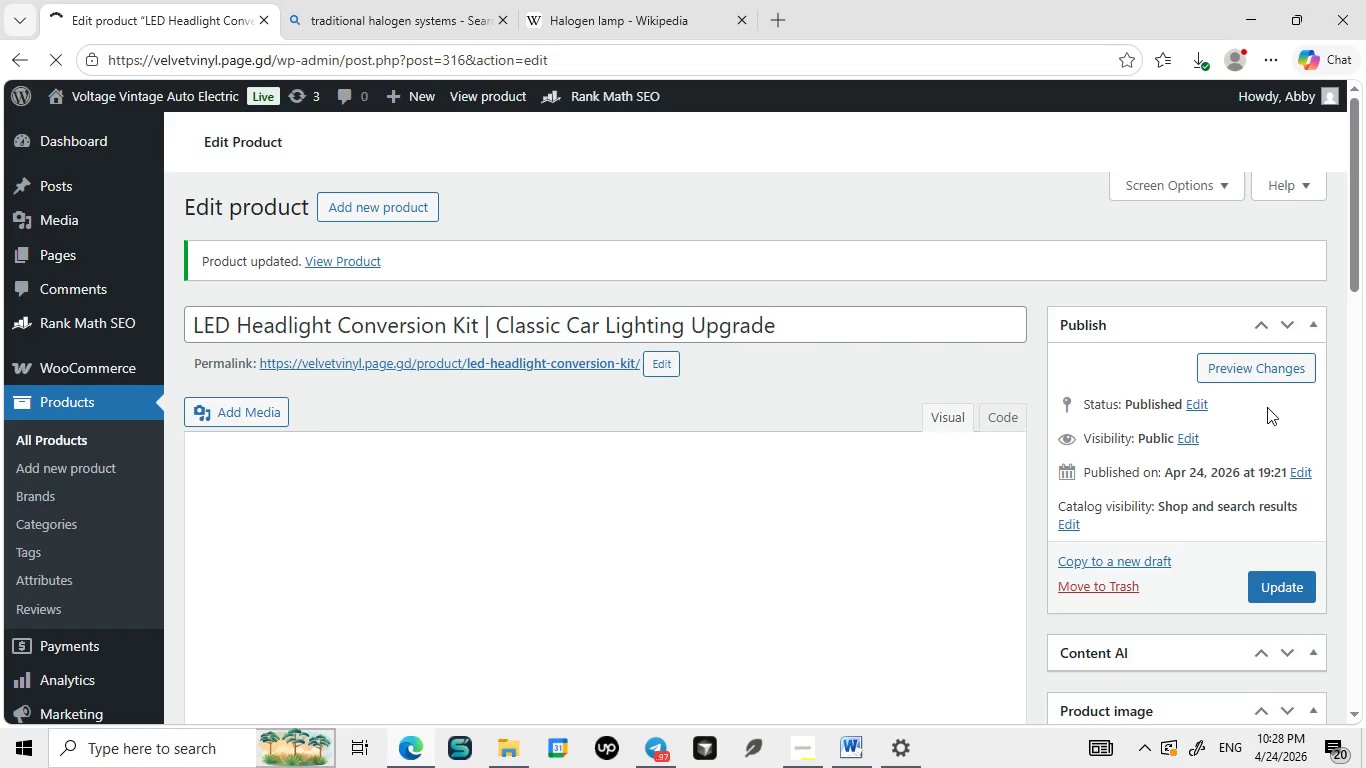 
left_click([745, 25])
 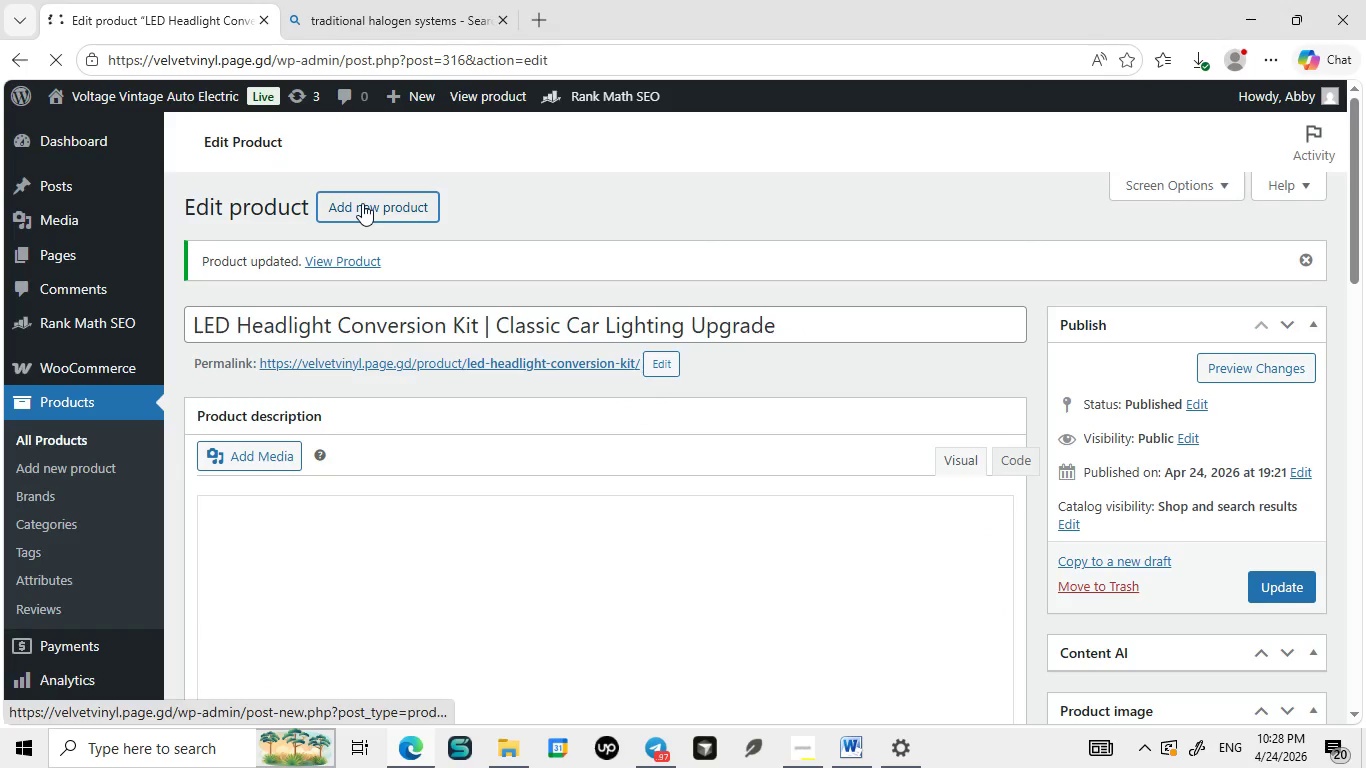 
wait(5.88)
 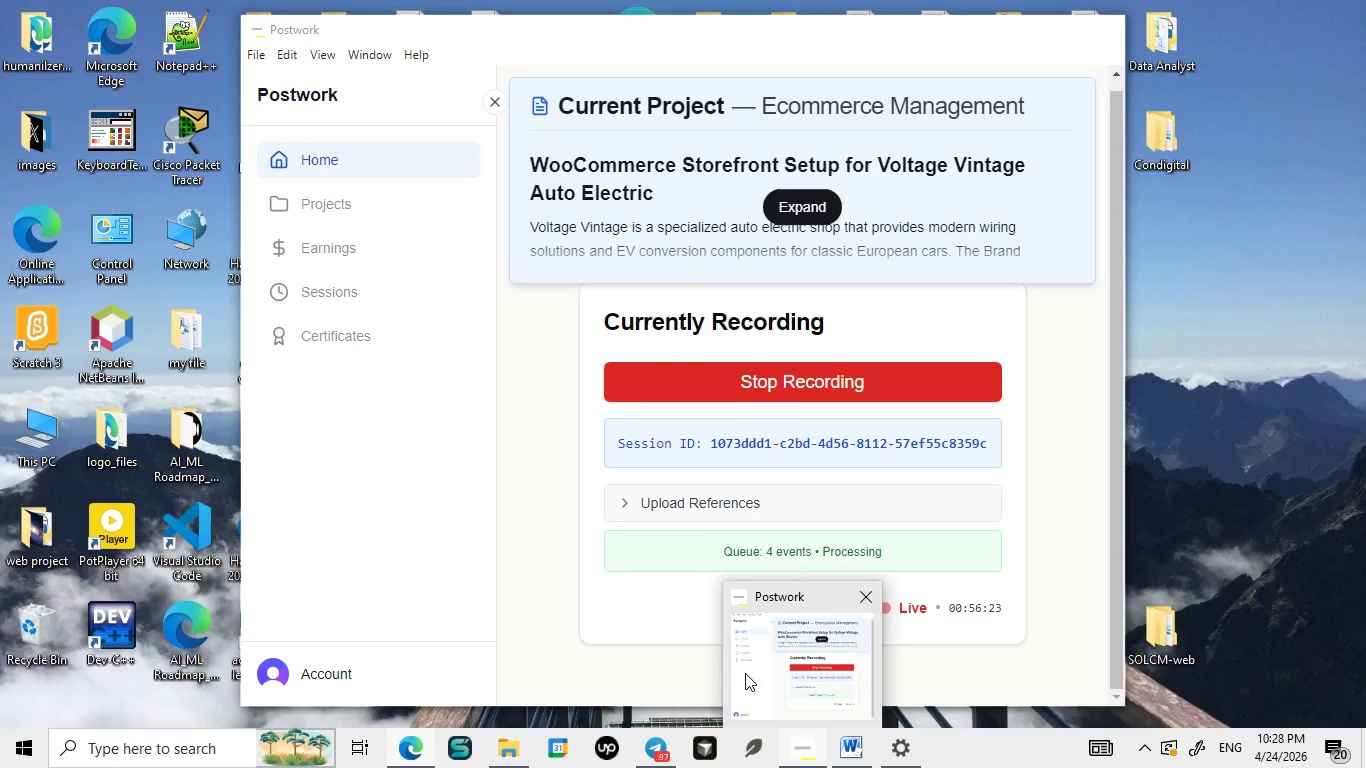 
left_click([362, 203])
 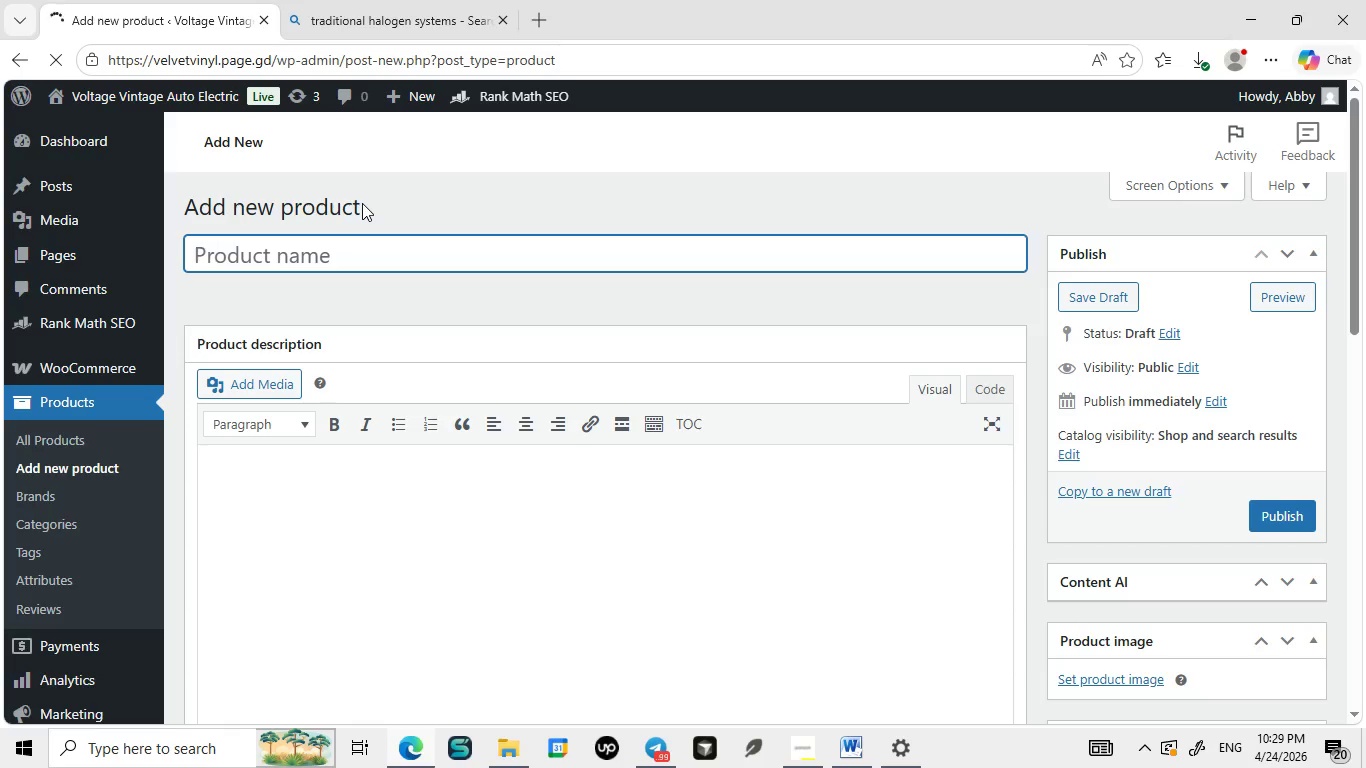 
wait(17.31)
 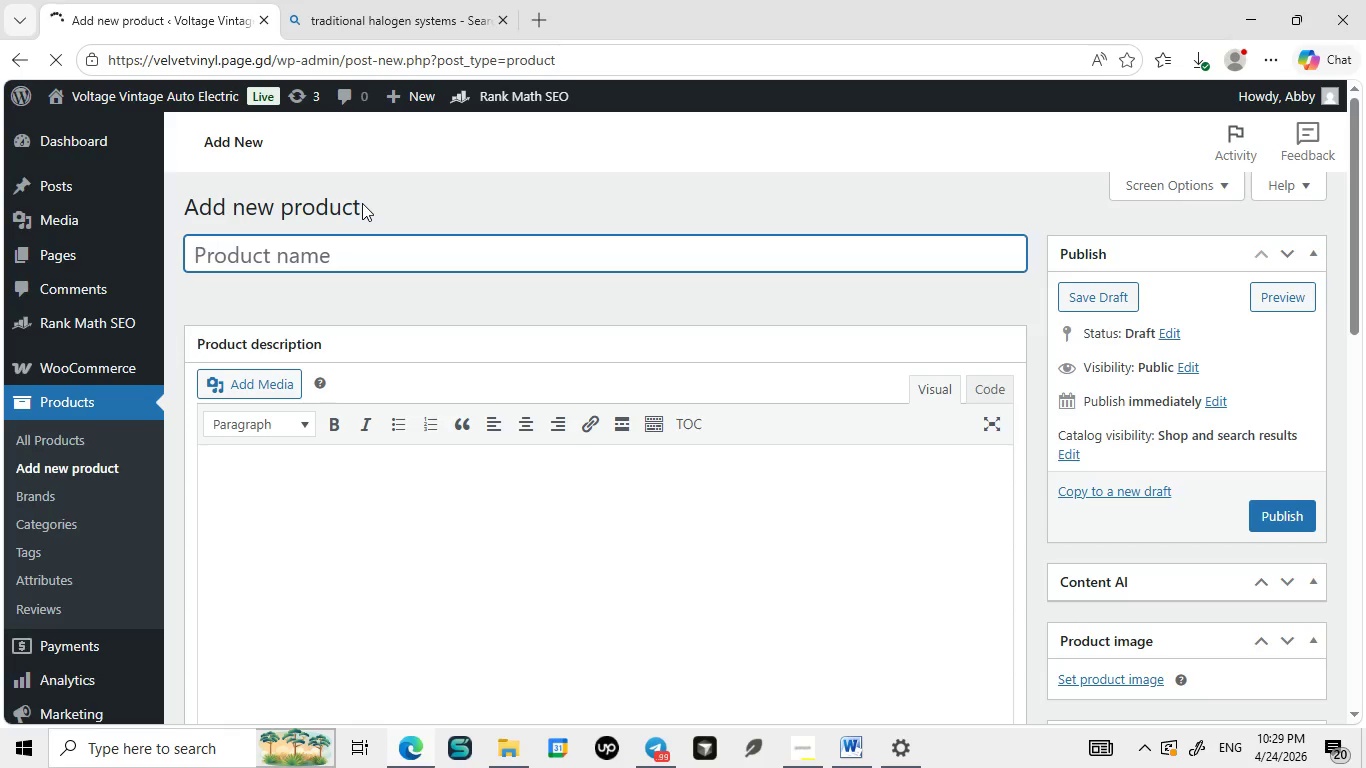 
type(Alternator)
 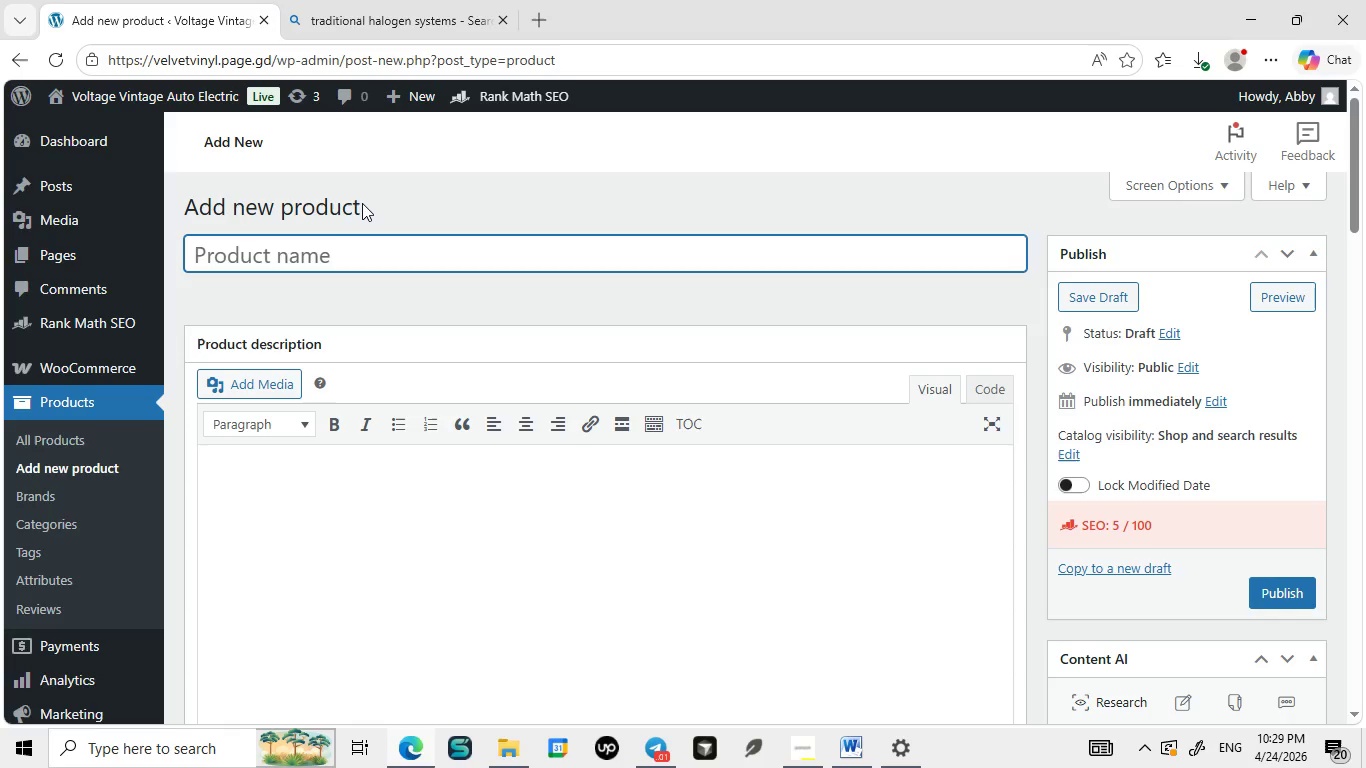 
hold_key(key=Backspace, duration=0.91)
 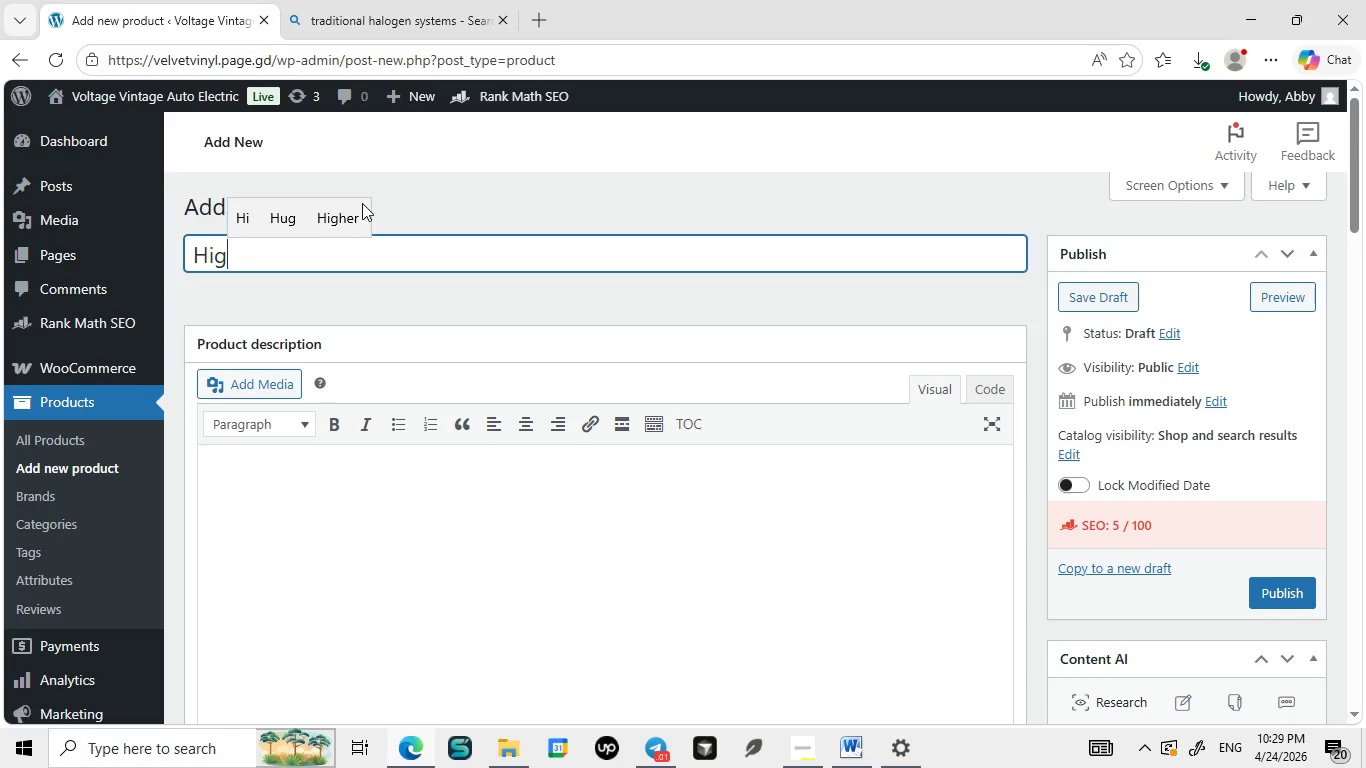 
type(High-Output Alternator Upgrade Kit [Break] Classic Car Charging Sy)
 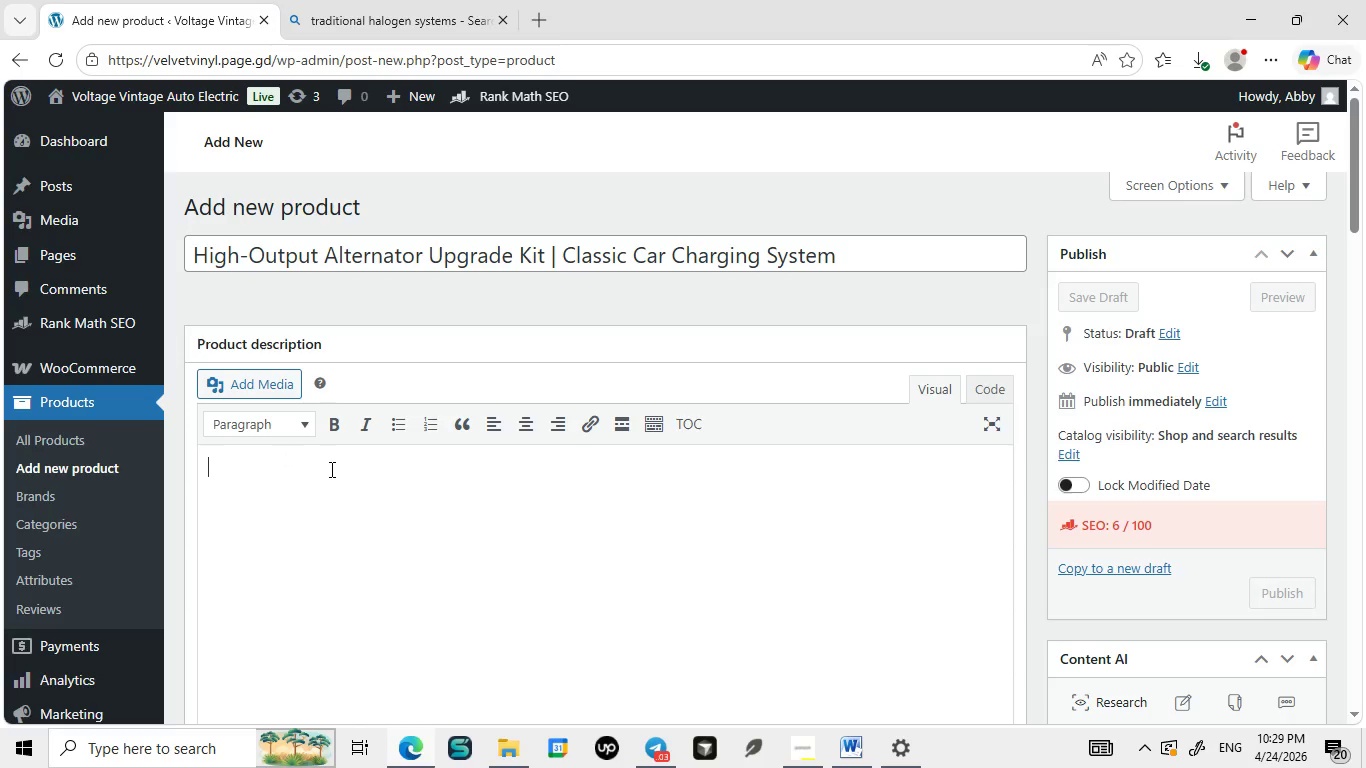 
 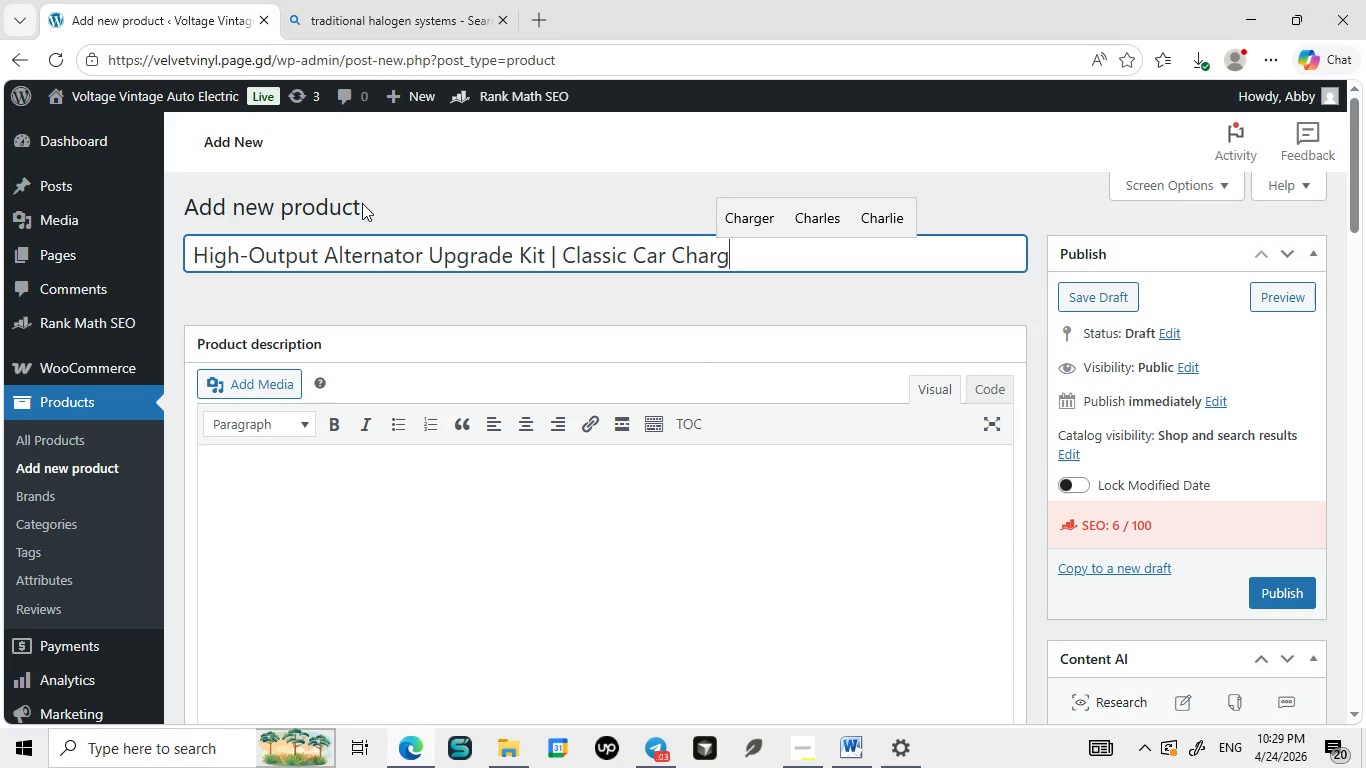 
type(stem)
 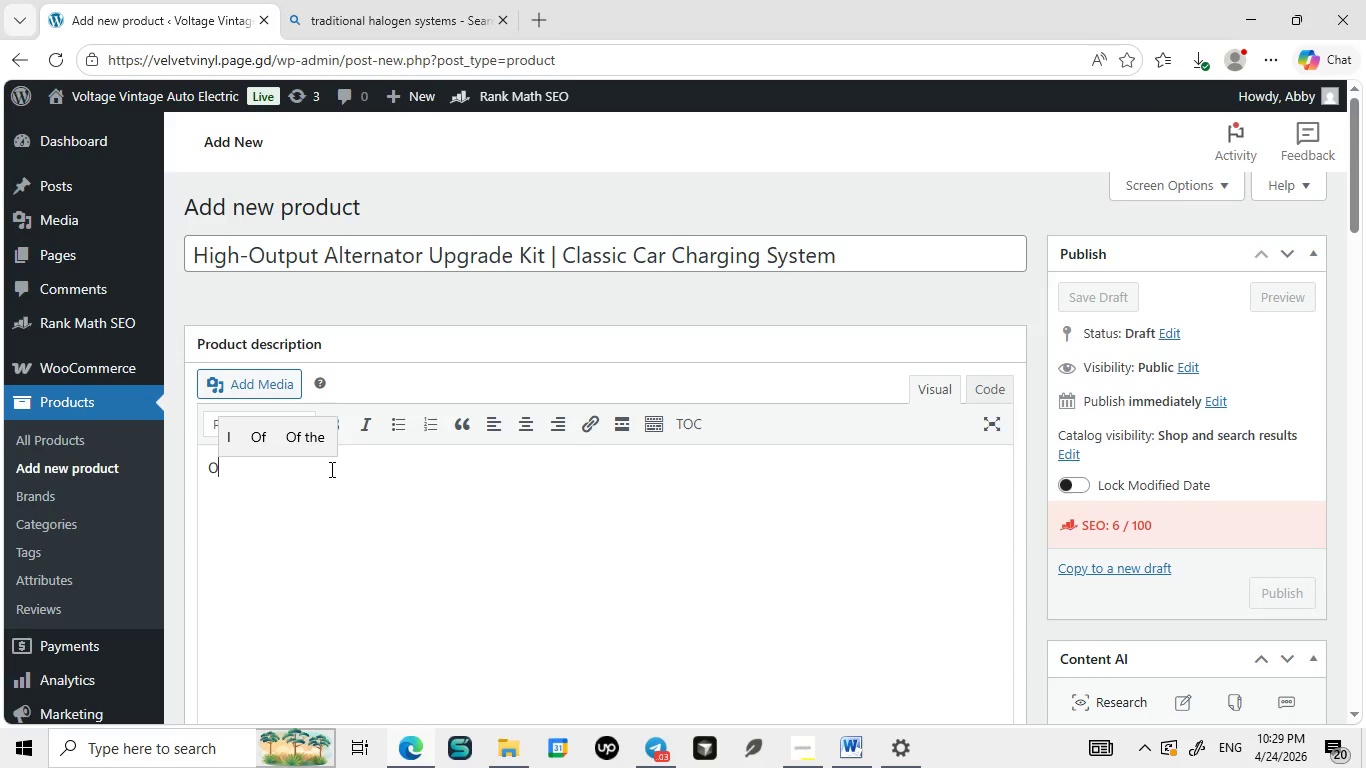 
left_click([330, 469])
 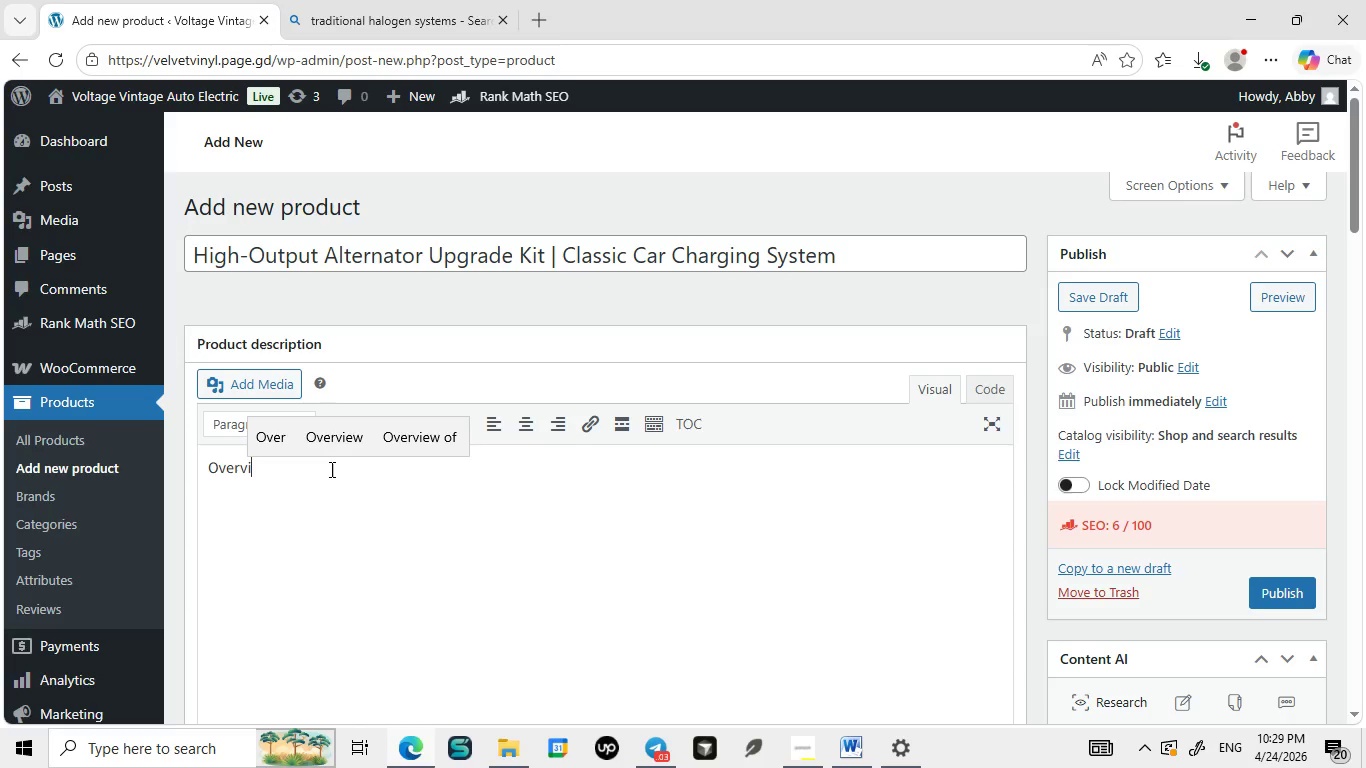 
type(Overview )
 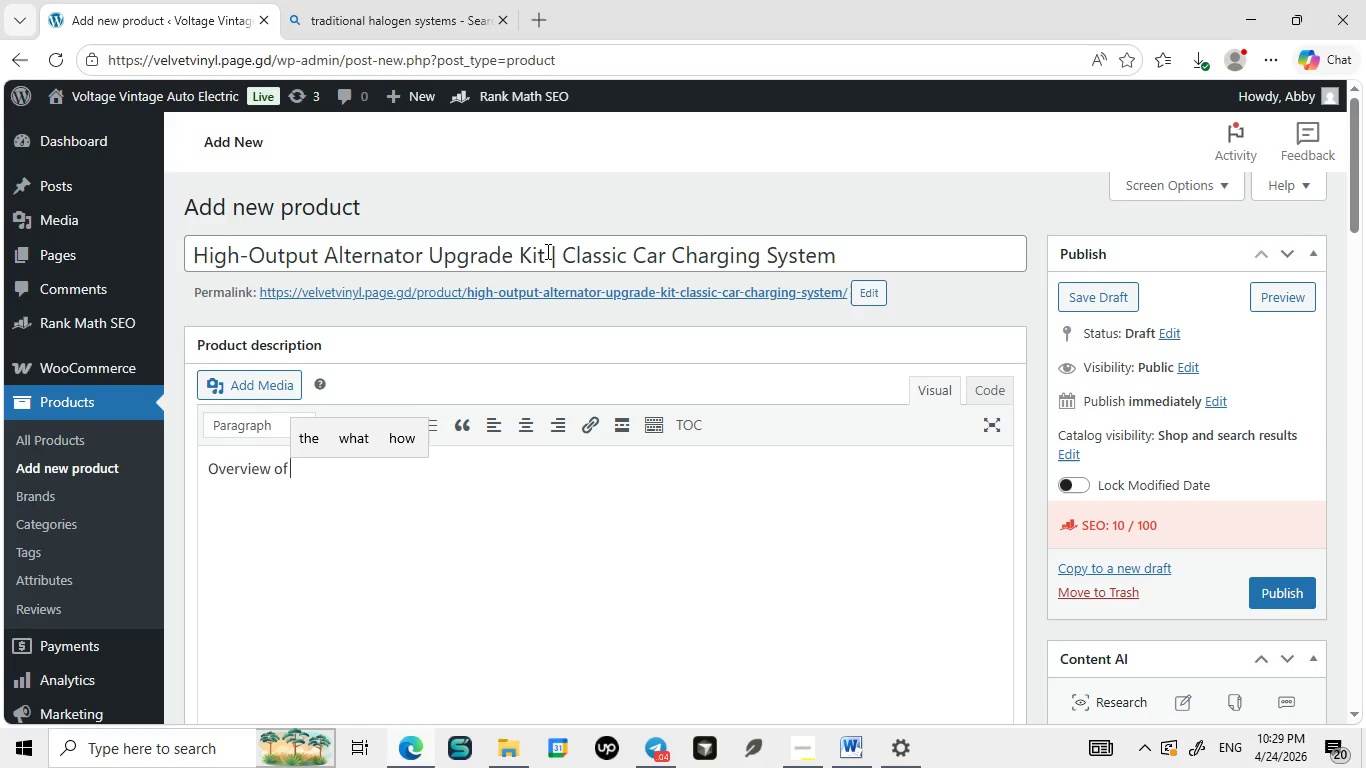 
type(of )
 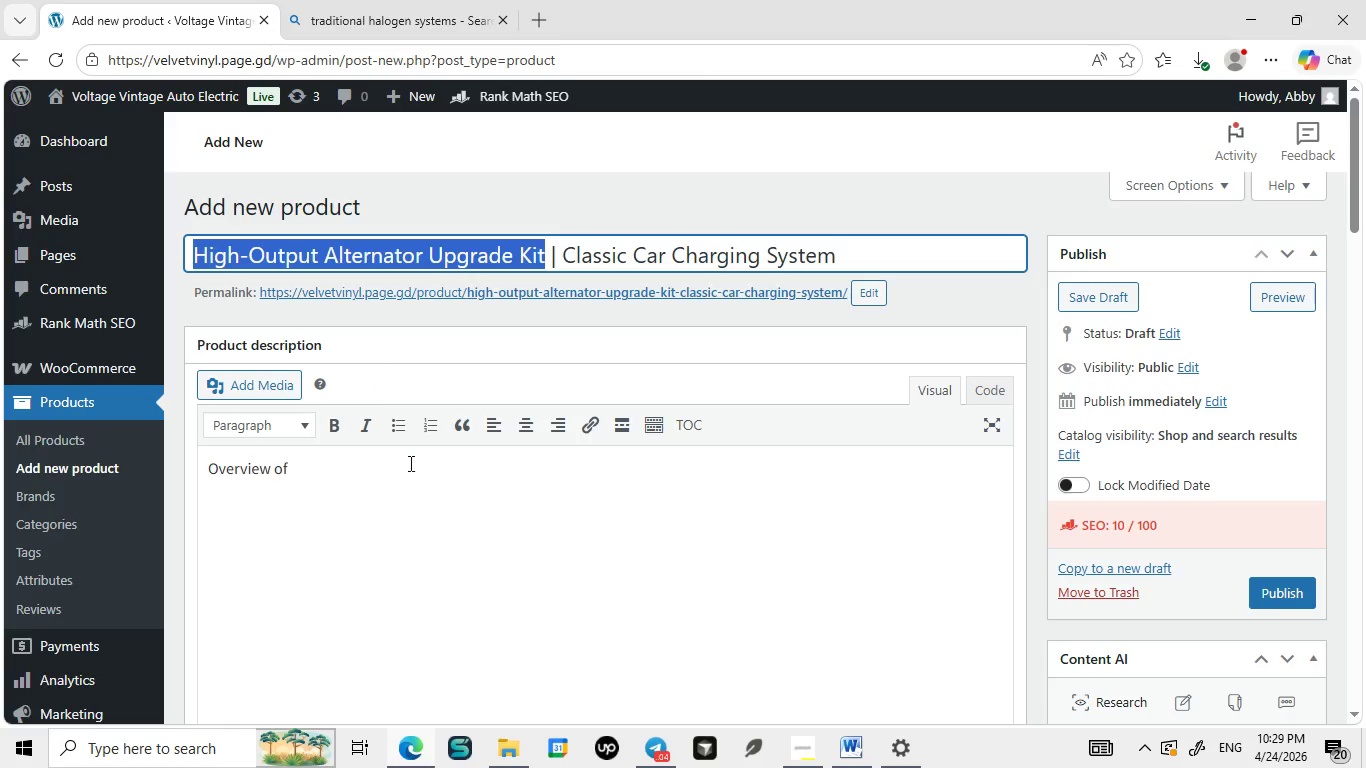 
left_click_drag(start_coordinate=[546, 251], to_coordinate=[172, 213])
 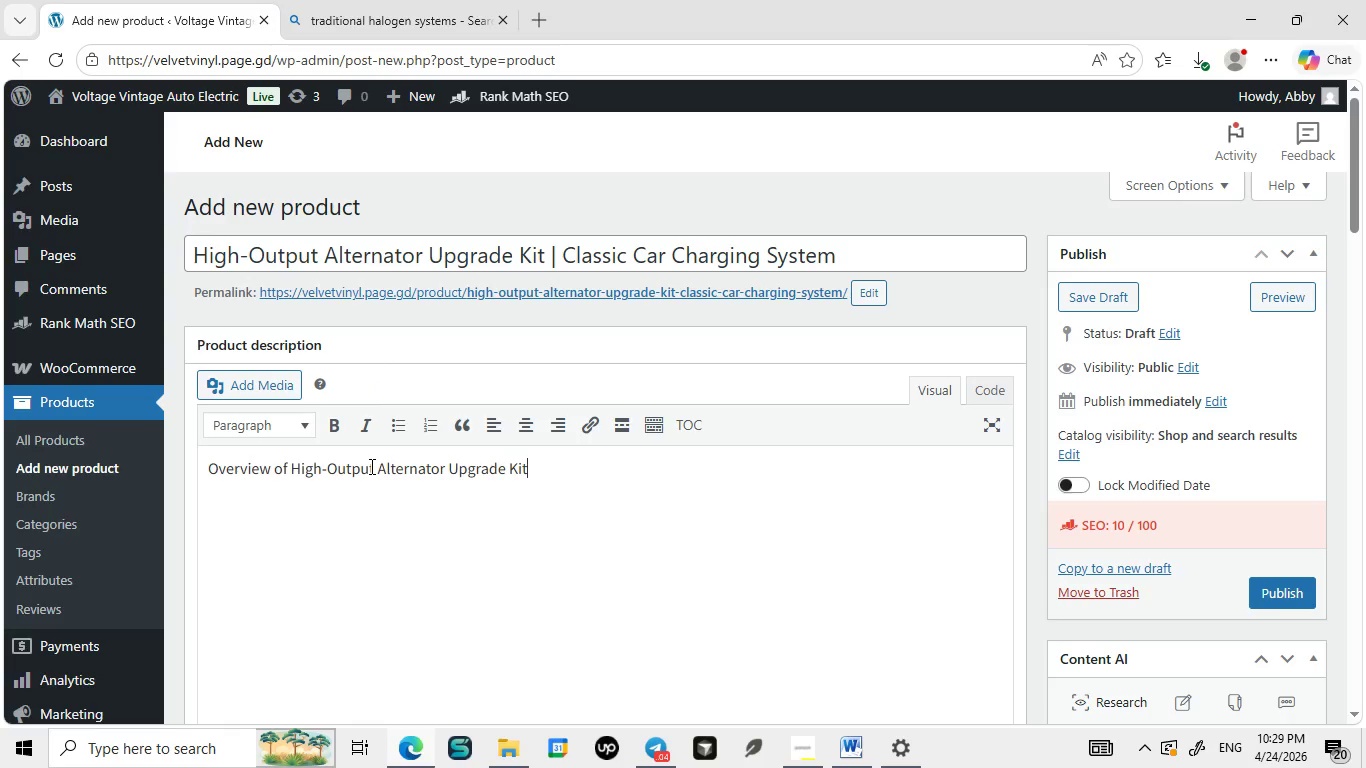 
key(Control+C)
 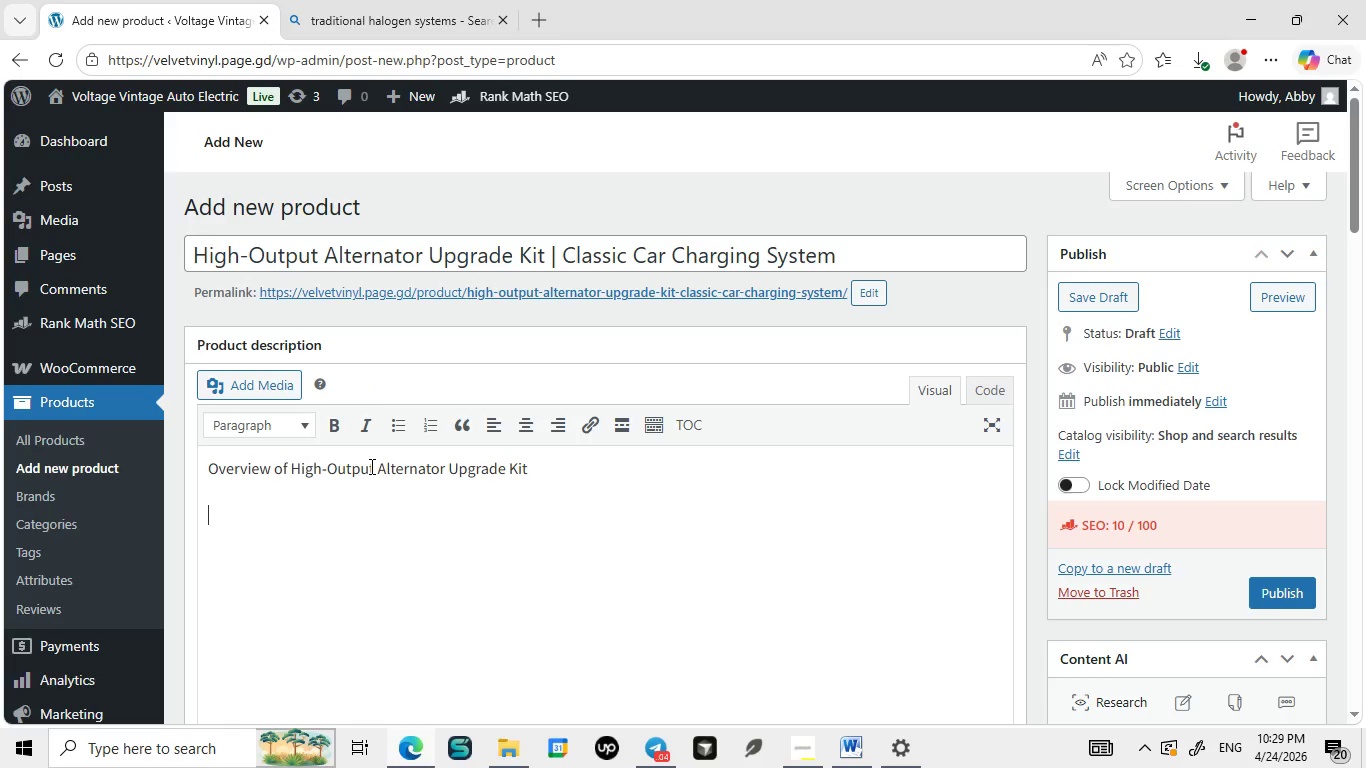 
left_click([370, 466])
 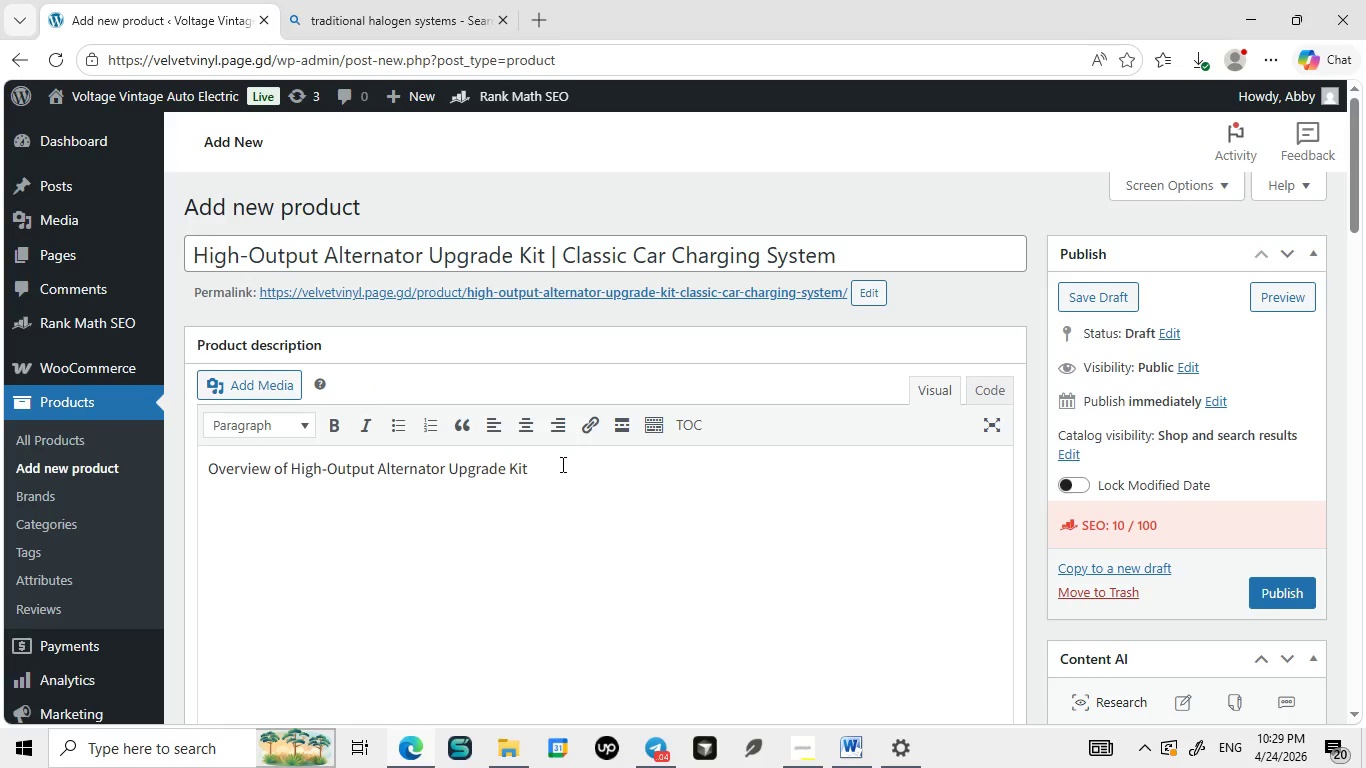 
key(Control+ControlLeft)
 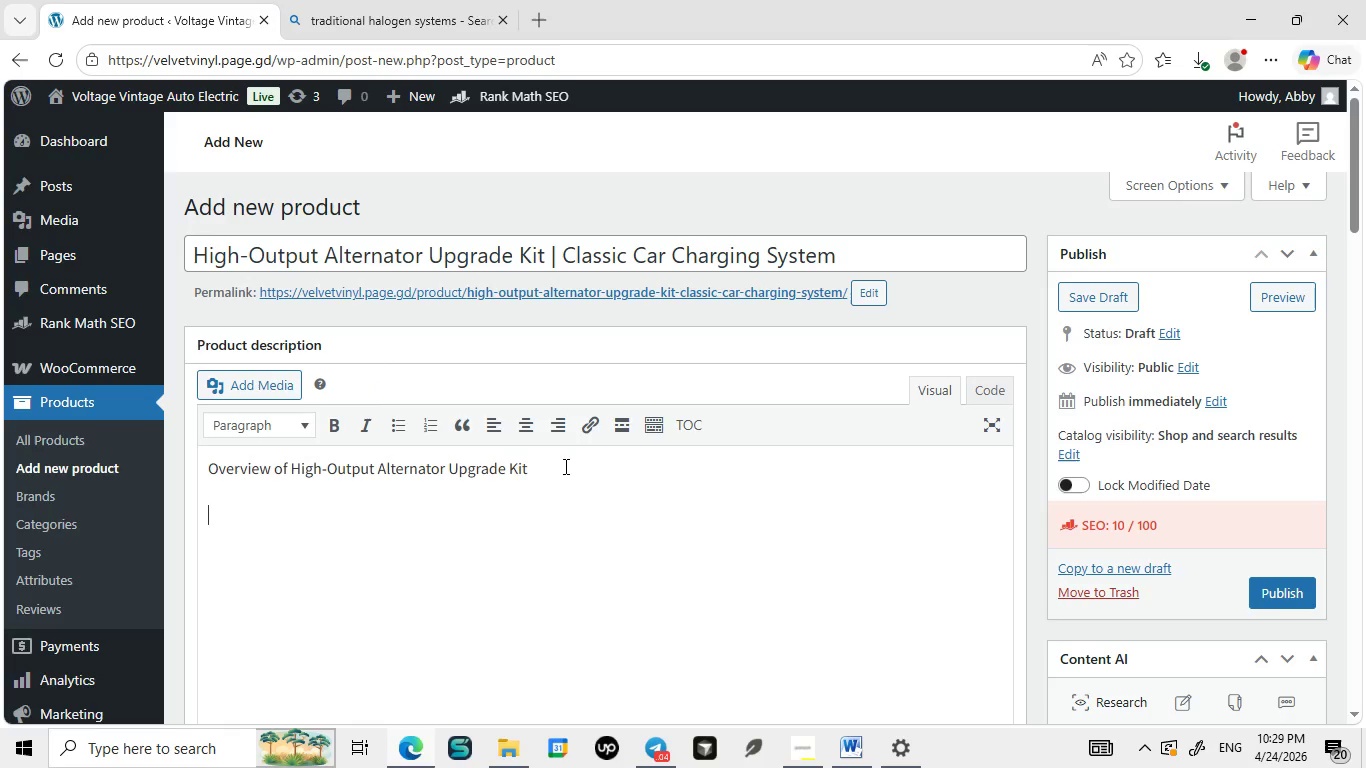 
key(Control+V)
 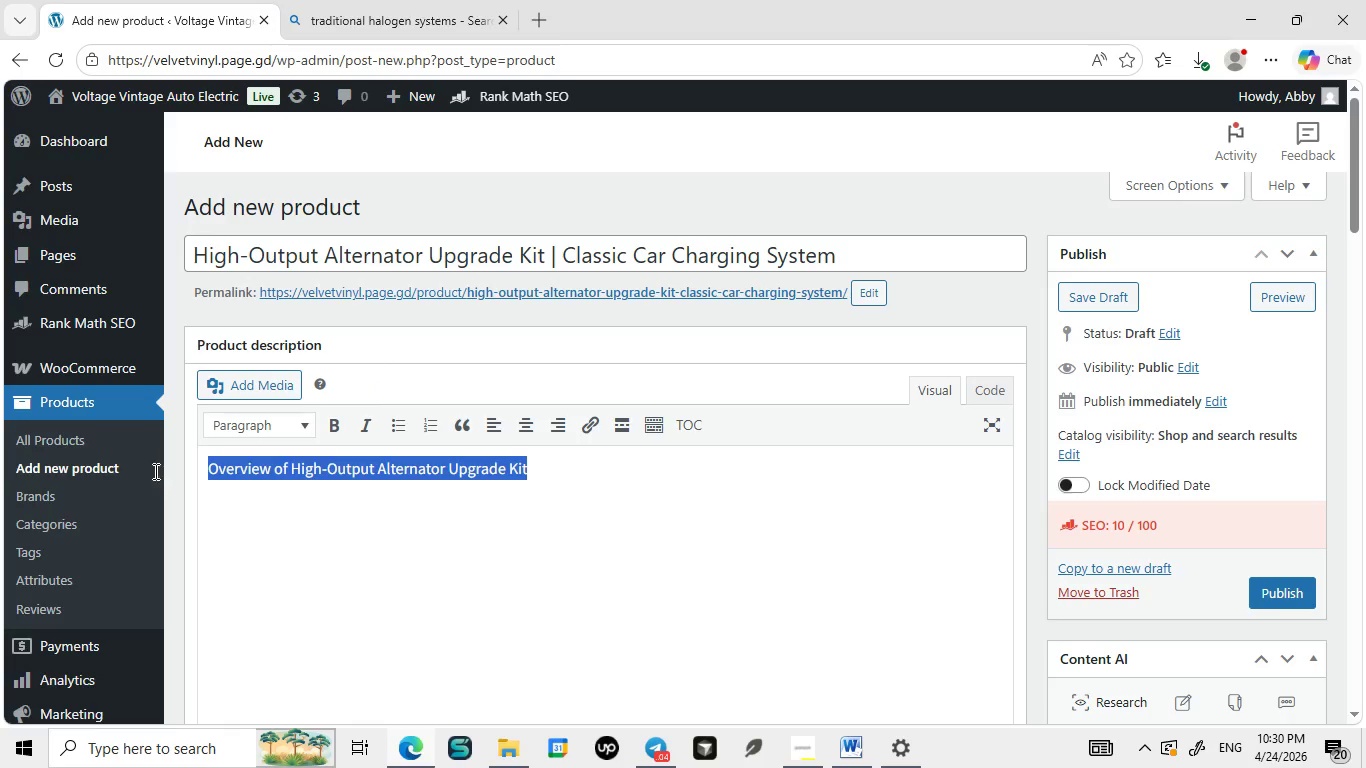 
key(Enter)
 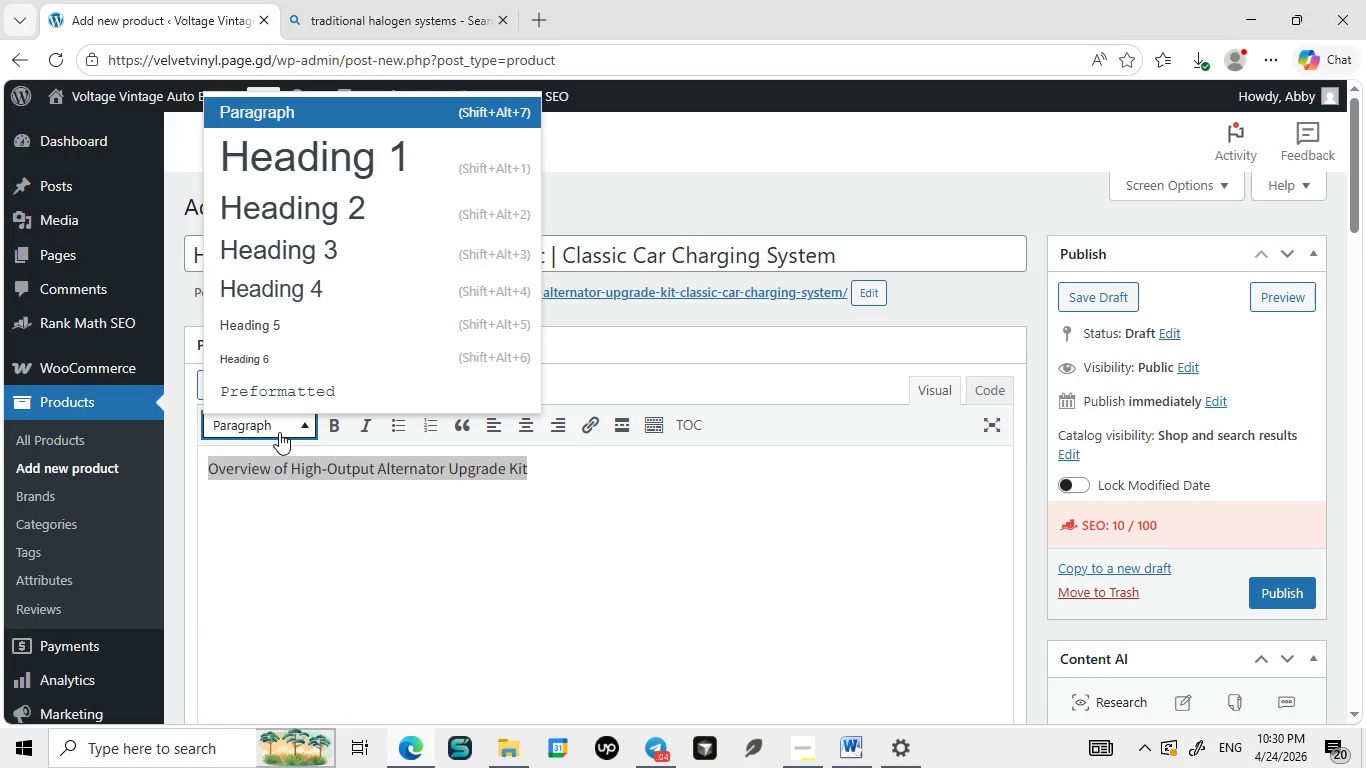 
left_click_drag(start_coordinate=[564, 466], to_coordinate=[154, 471])
 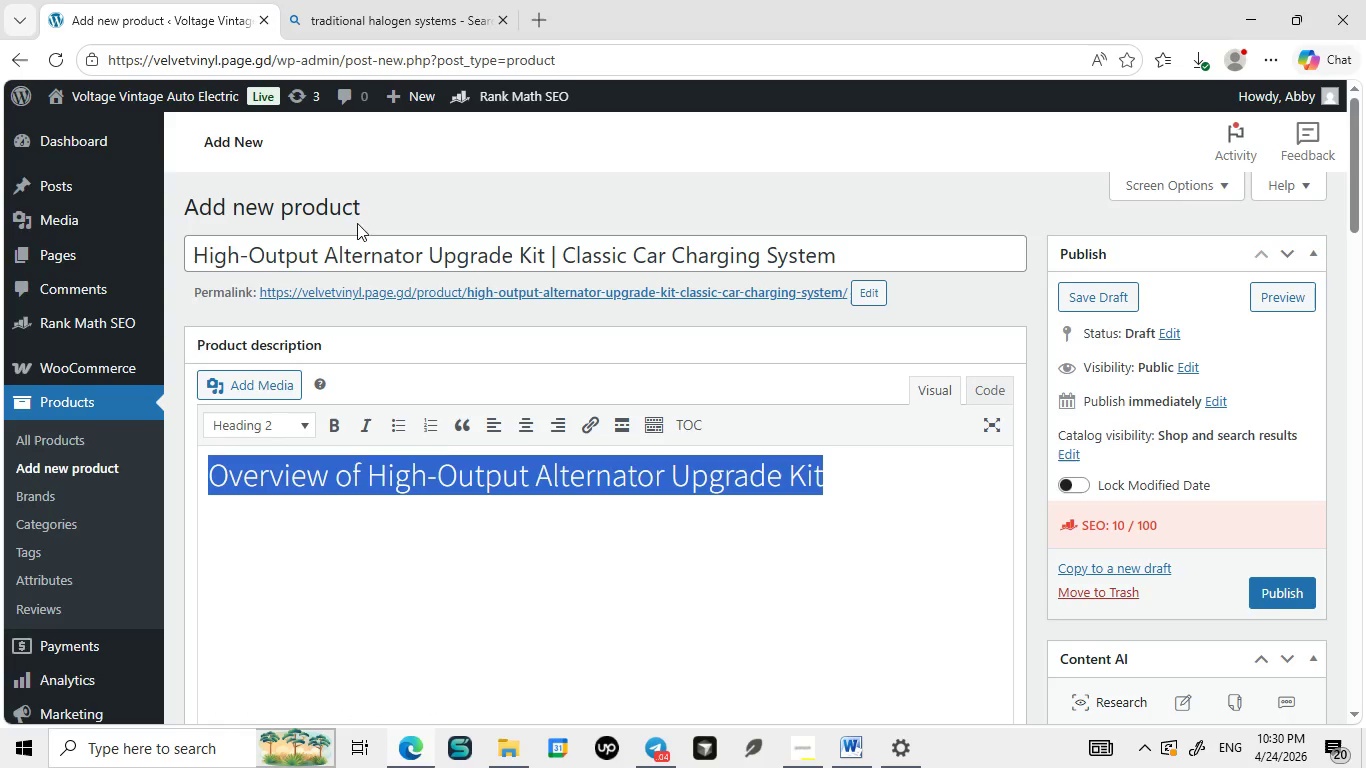 
left_click([279, 432])
 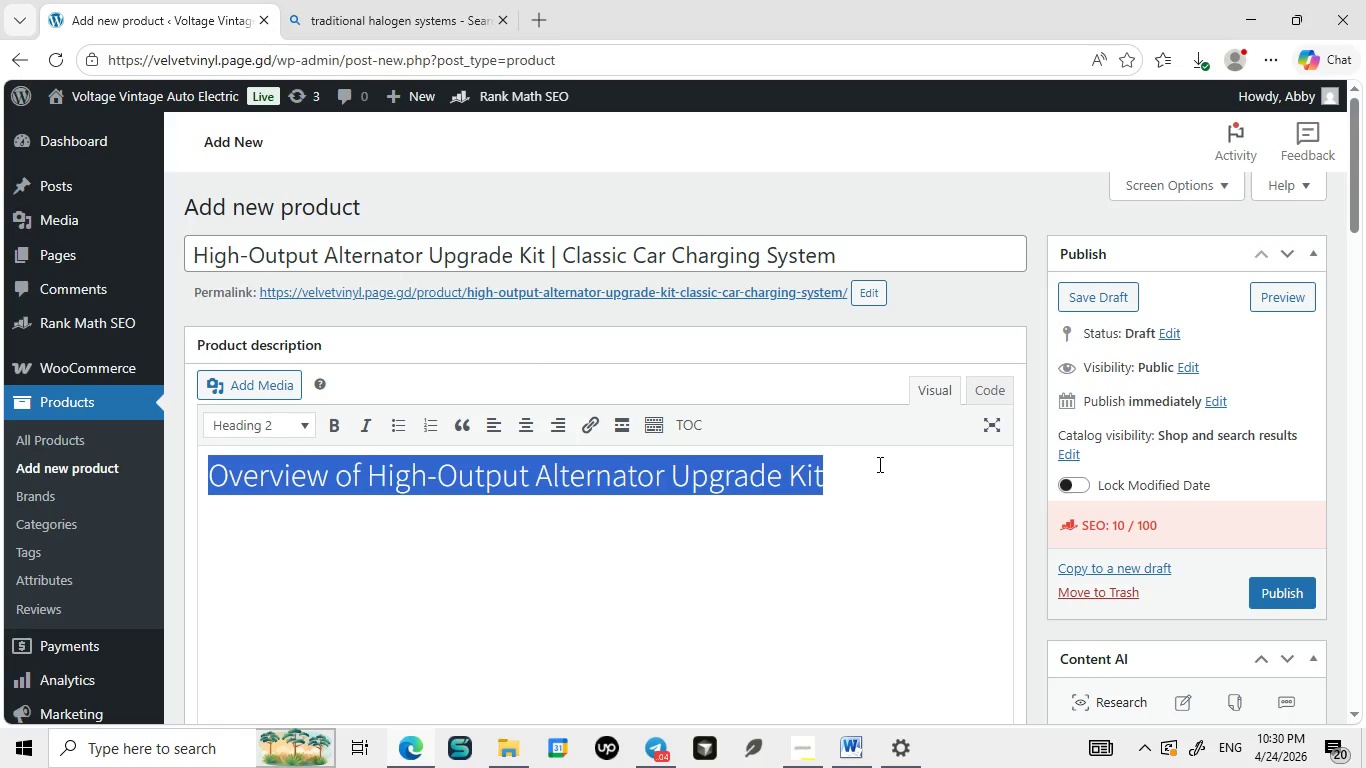 
left_click([357, 223])
 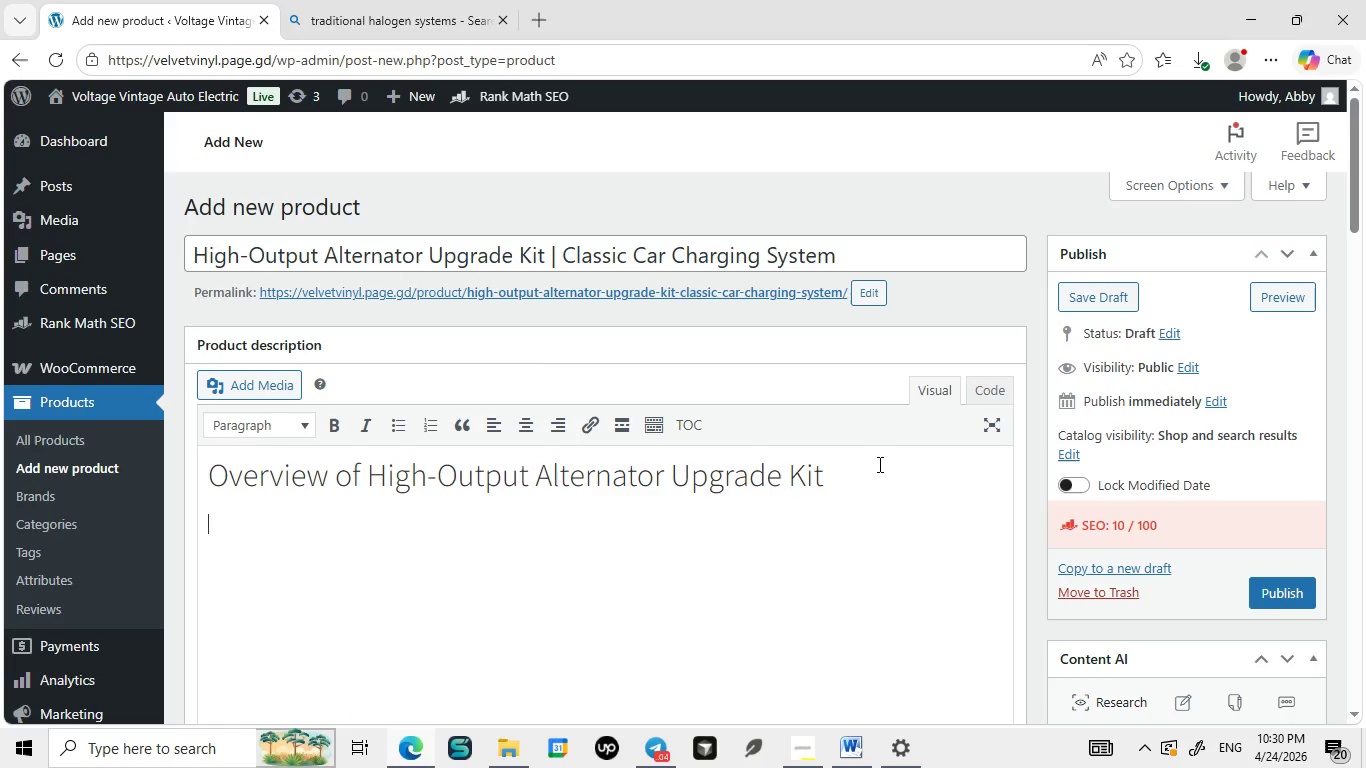 
left_click([878, 464])
 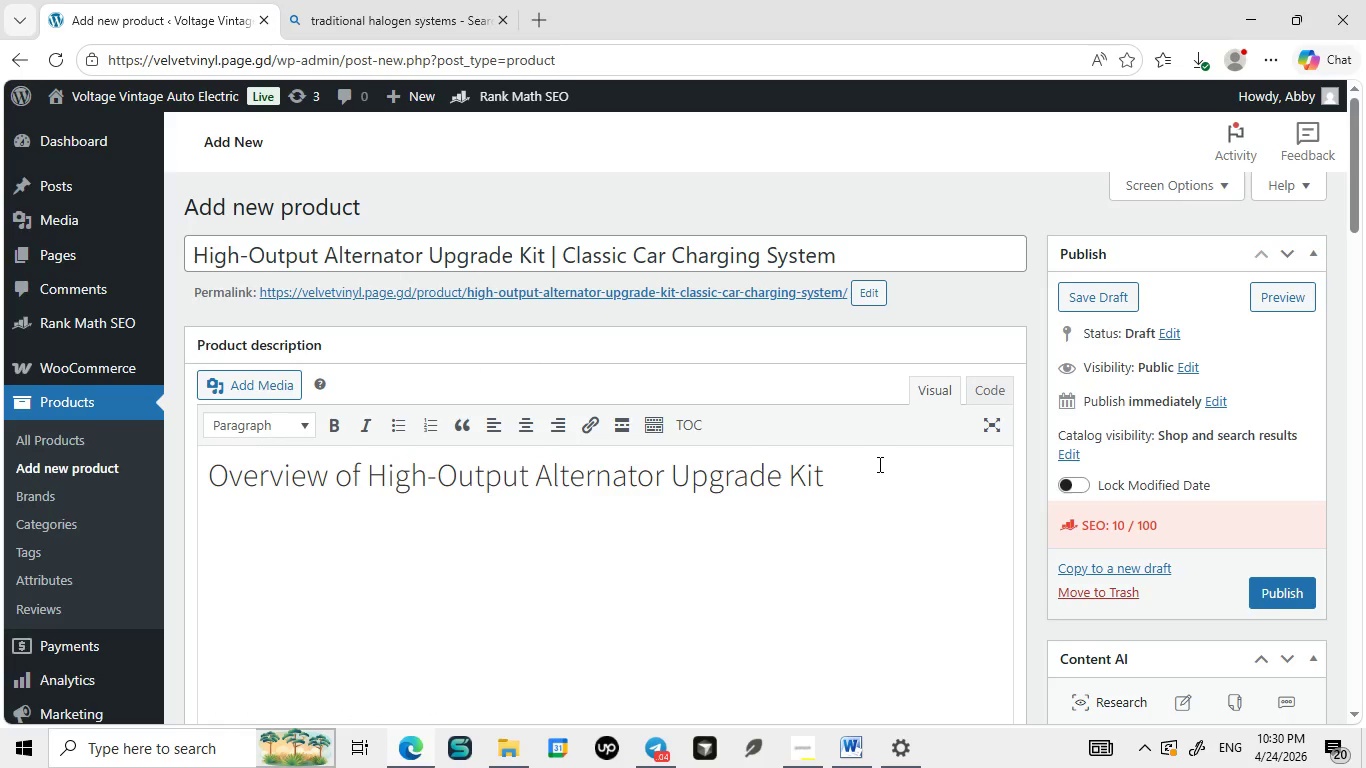 
key(Enter)
 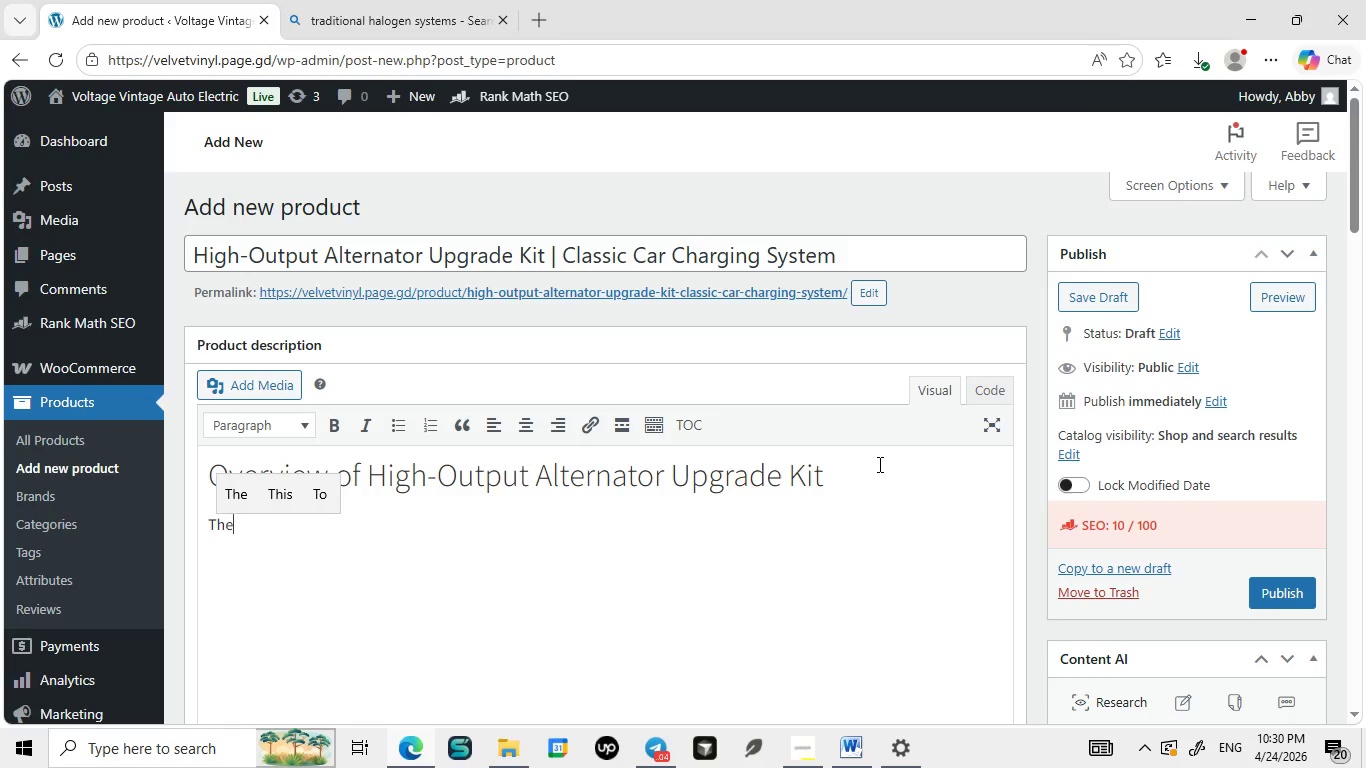 
wait(5.44)
 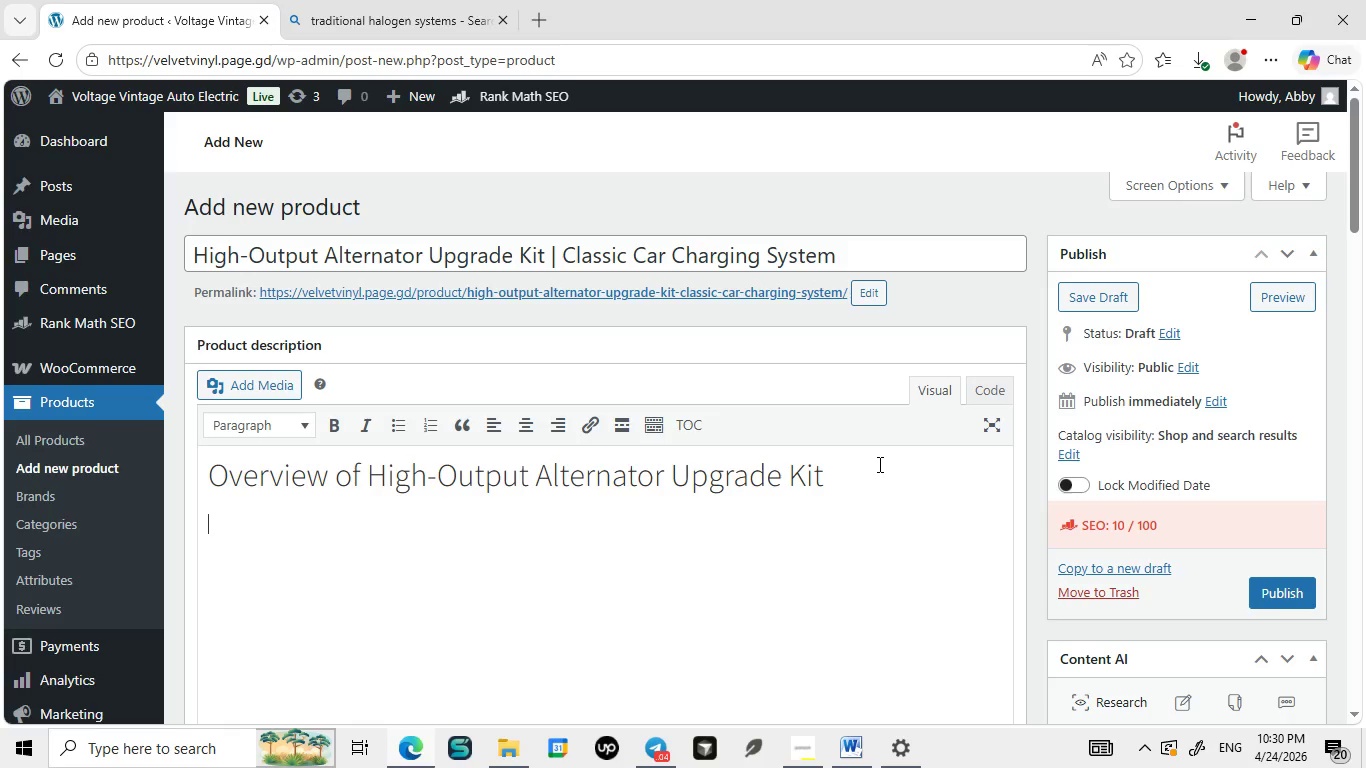 
type(The )
 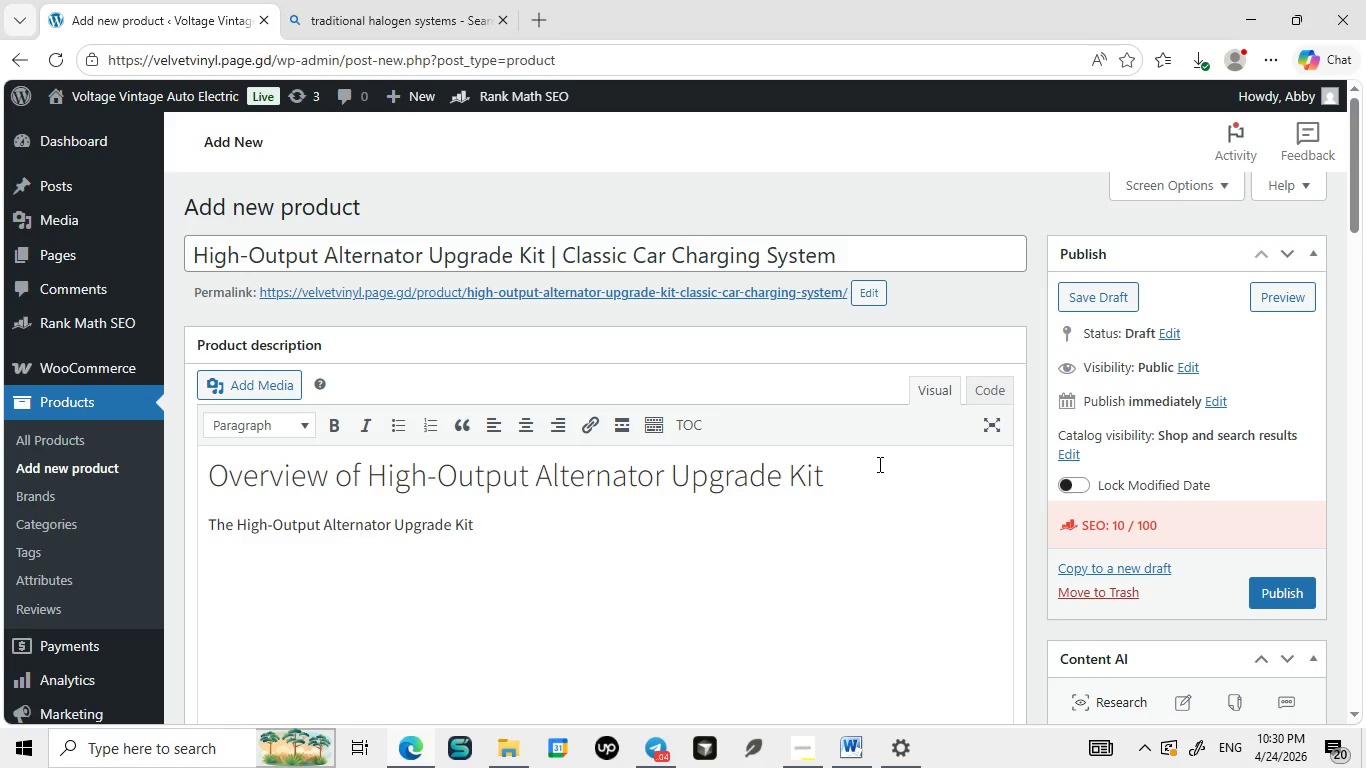 
key(Control+ControlLeft)
 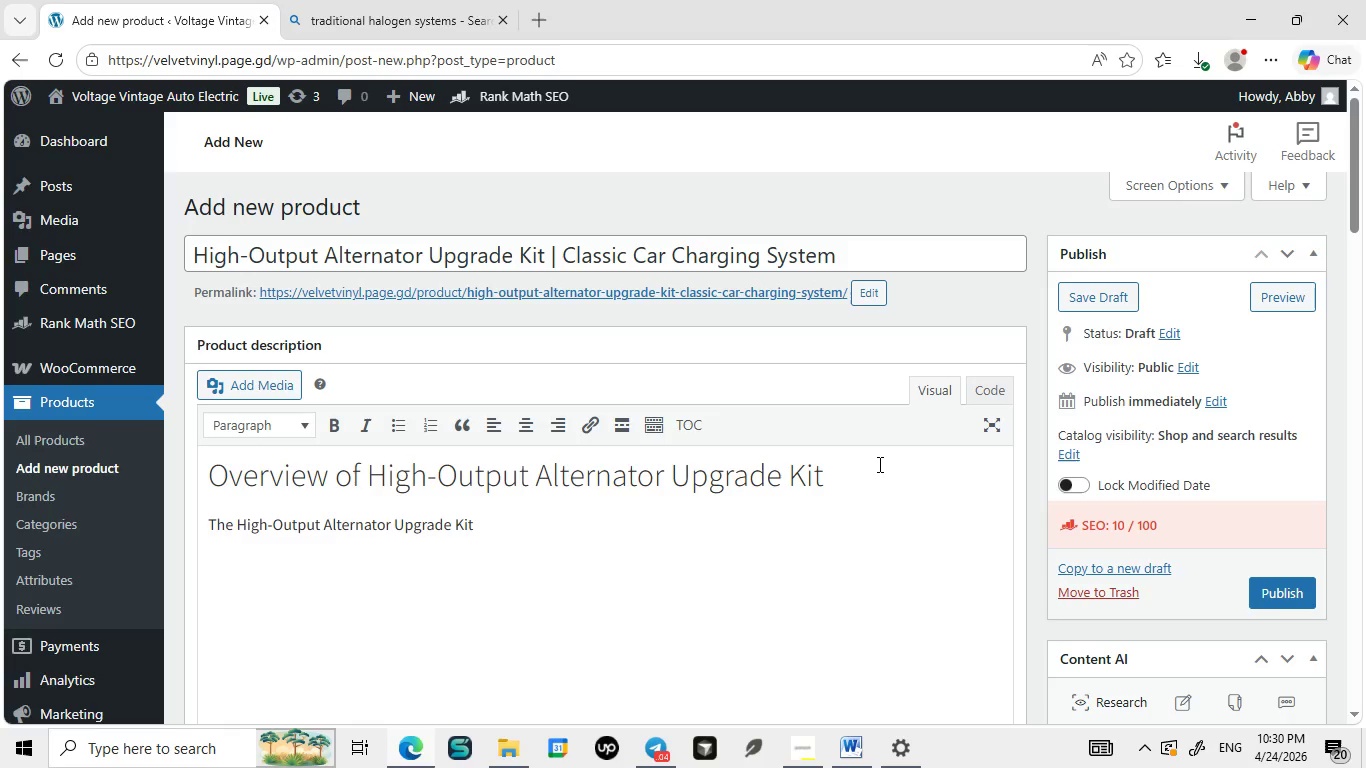 
key(Control+V)
 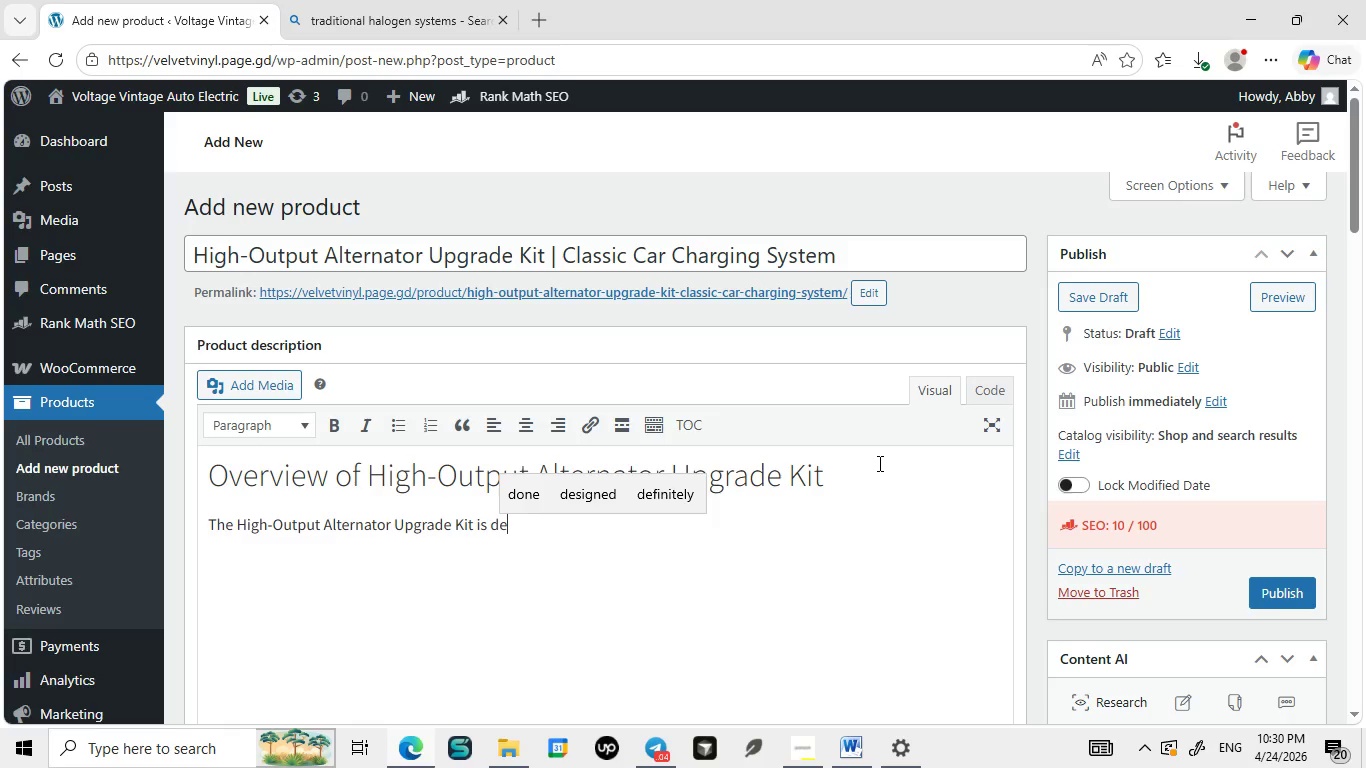 
type( is designe dto improve the charging performance of calss)
 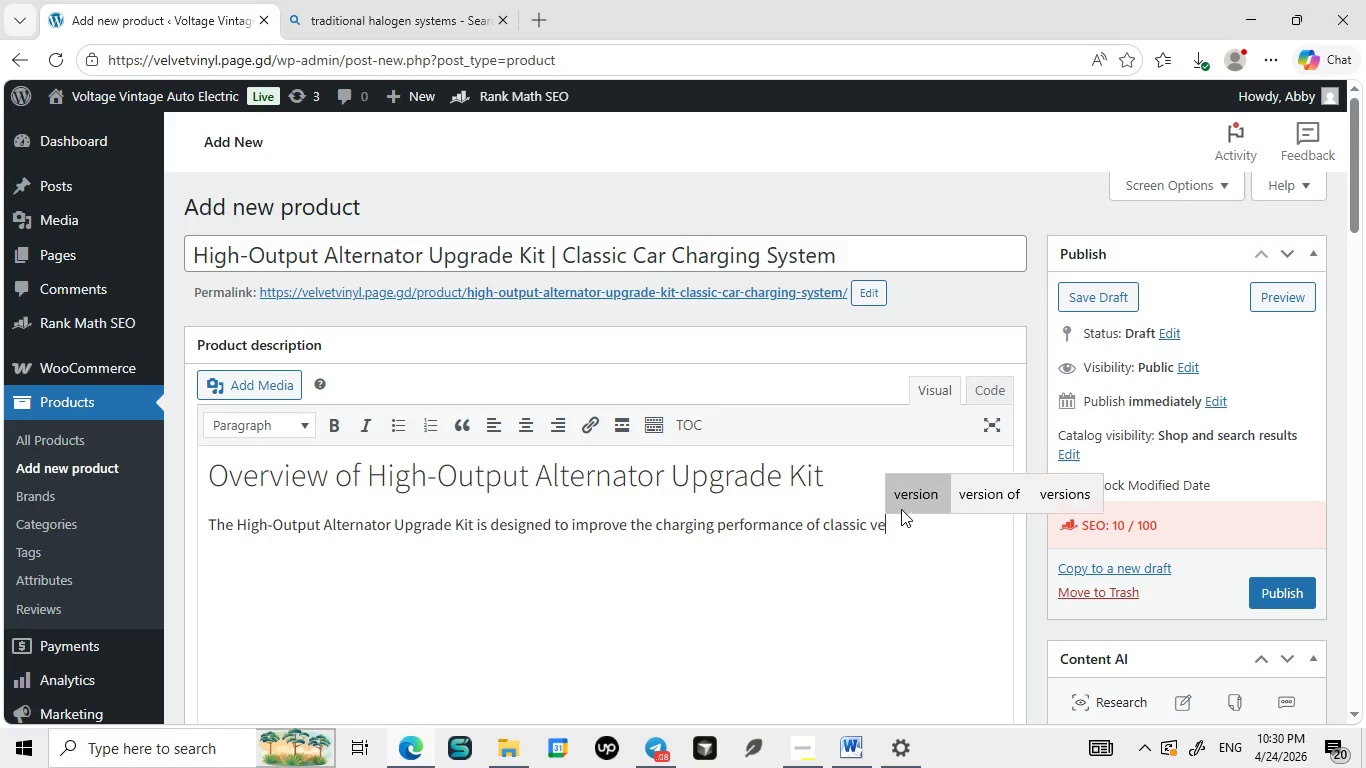 
type(ic)
 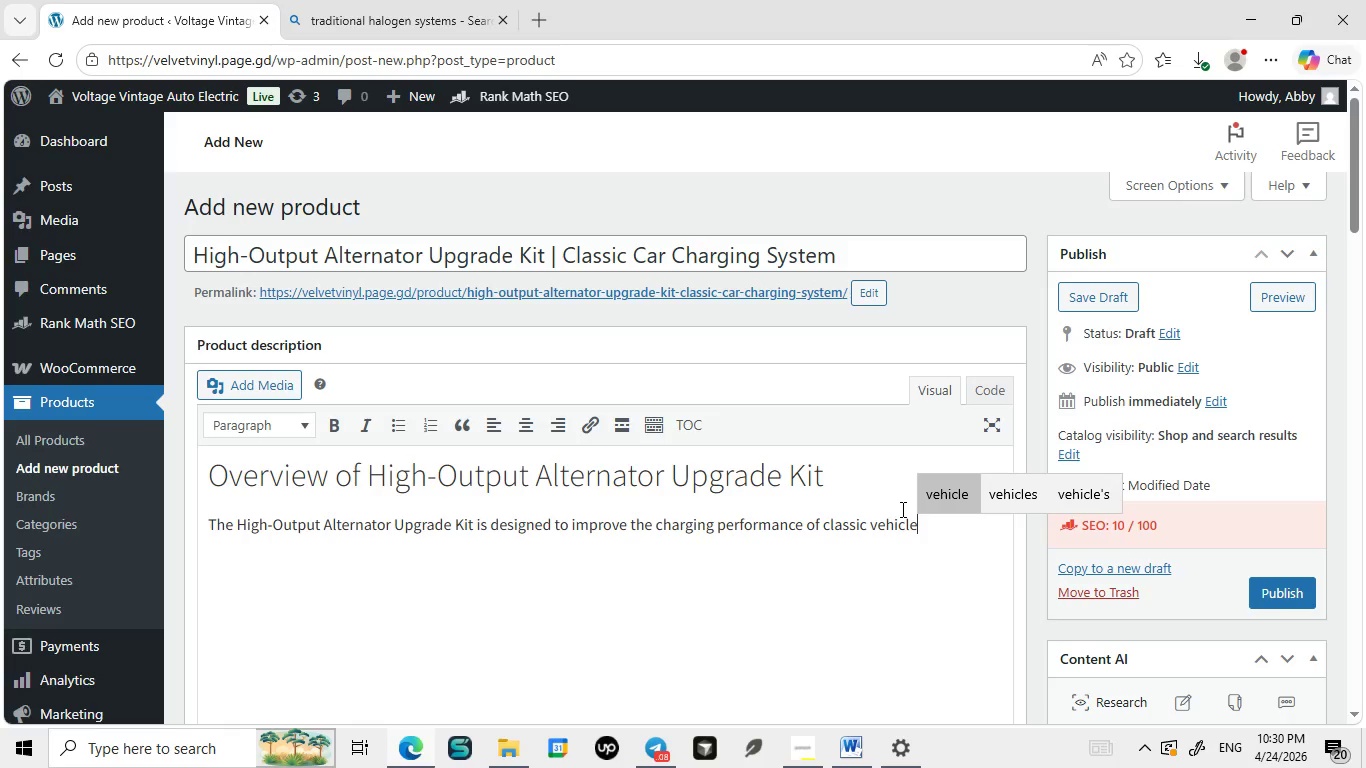 
left_click([901, 509])
 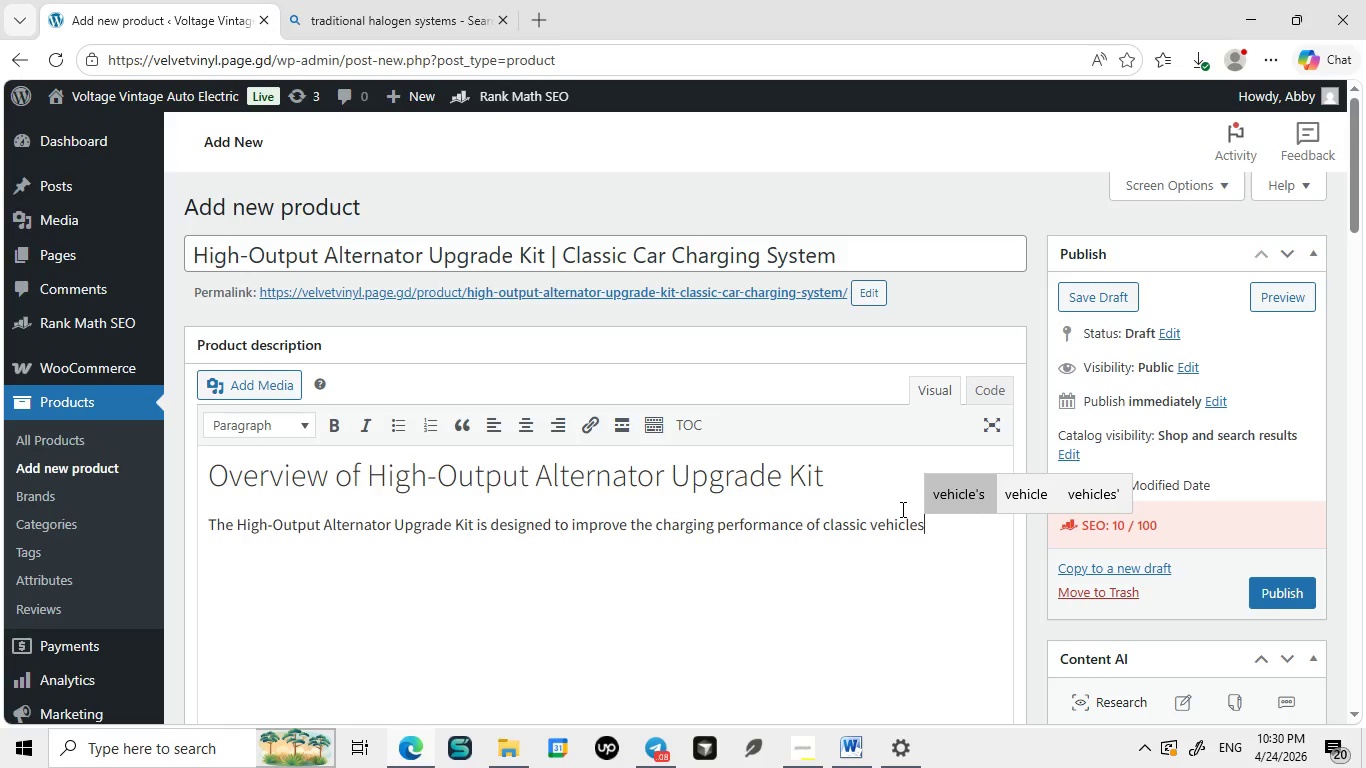 
type(vehicles. It delivers consistent electrical output)
 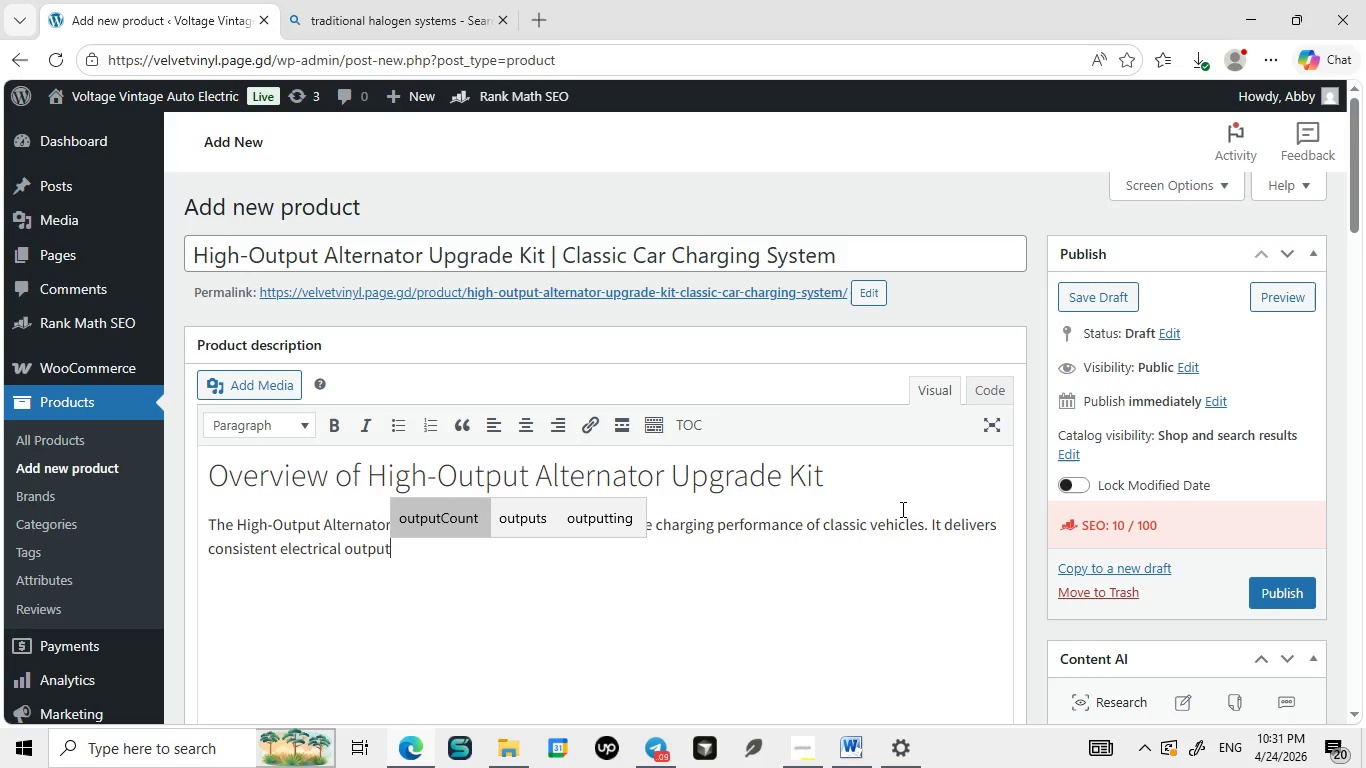 
wait(19.03)
 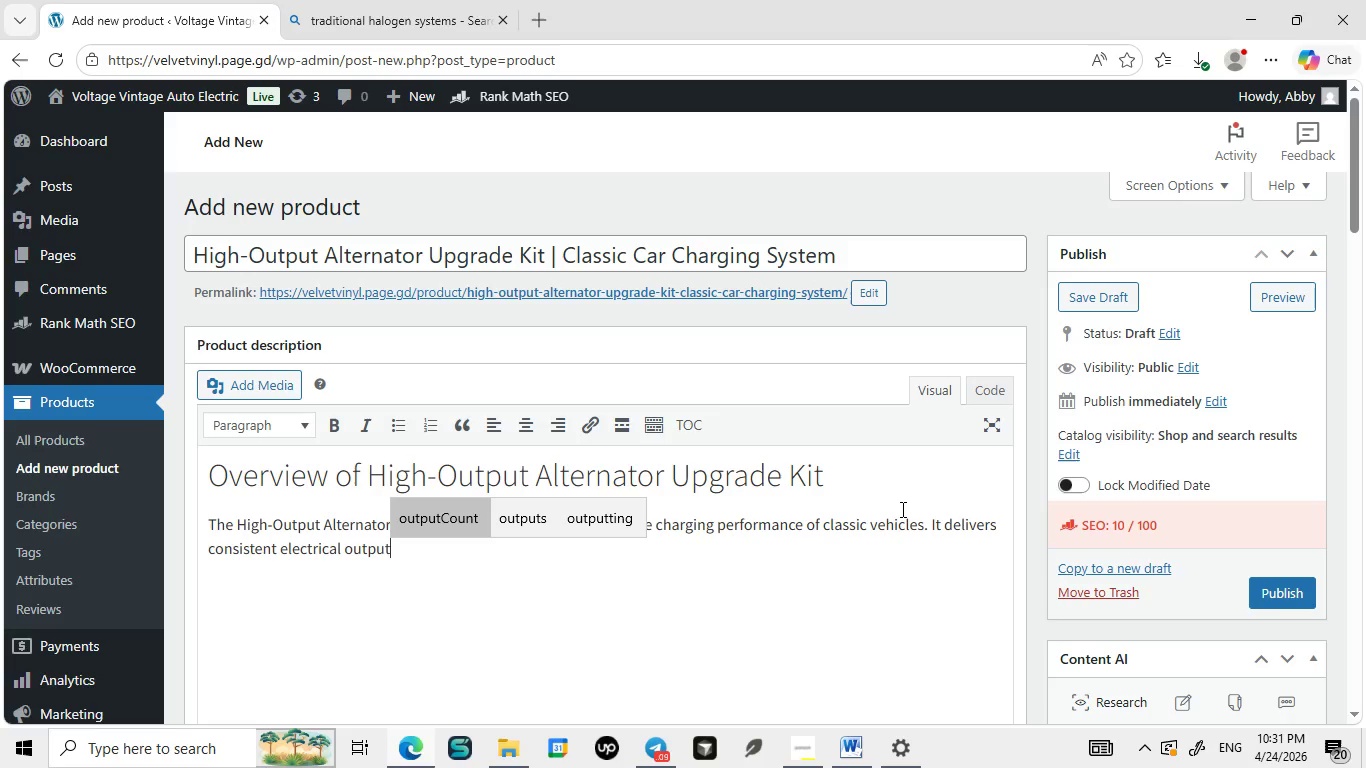 
type( to support modern accessories while mainta)
 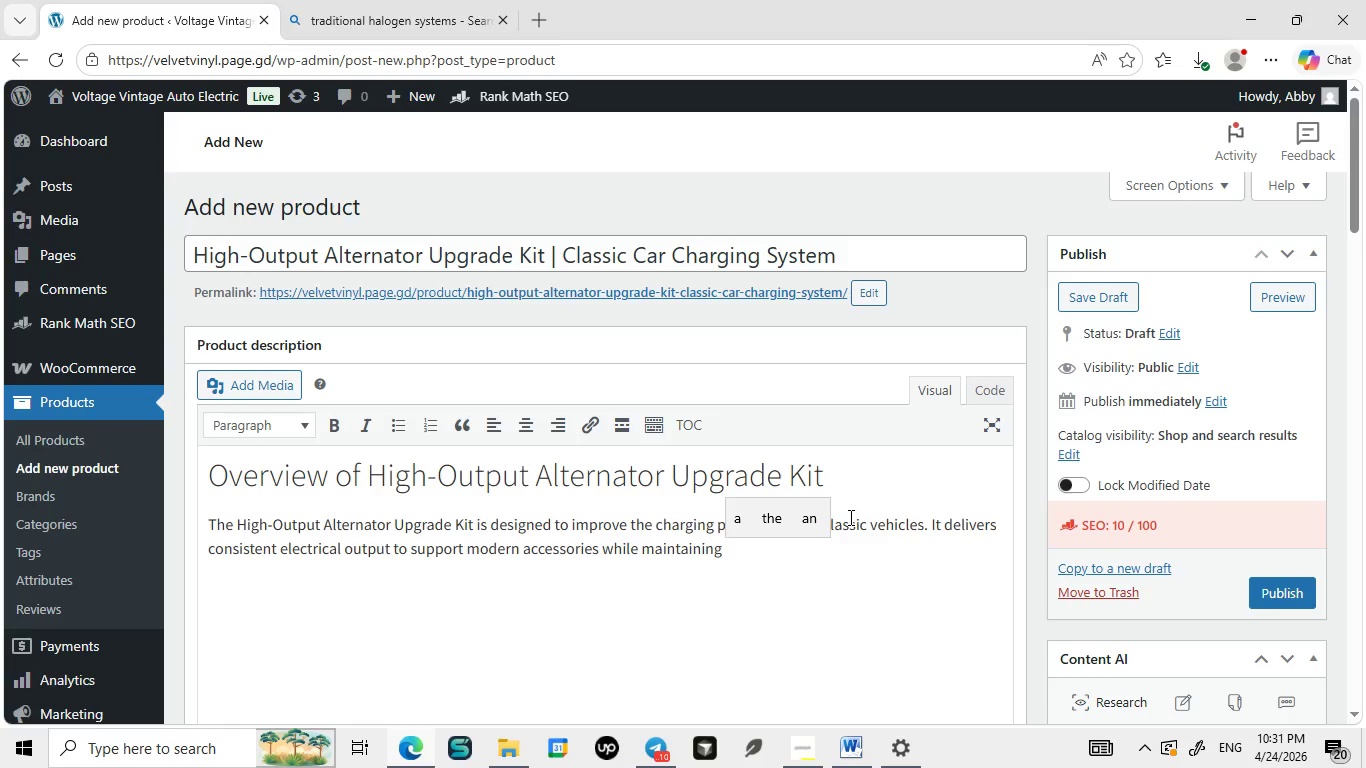 
type(ni)
 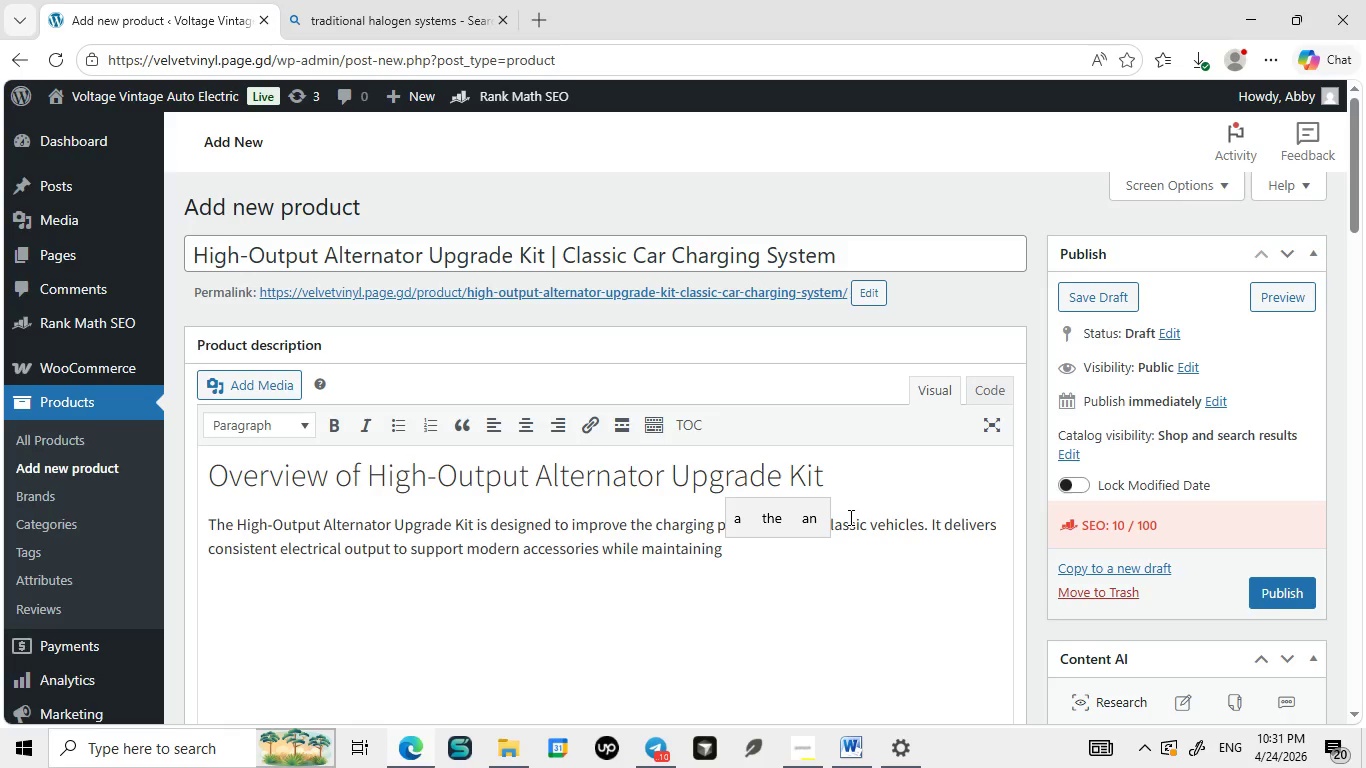 
left_click([849, 517])
 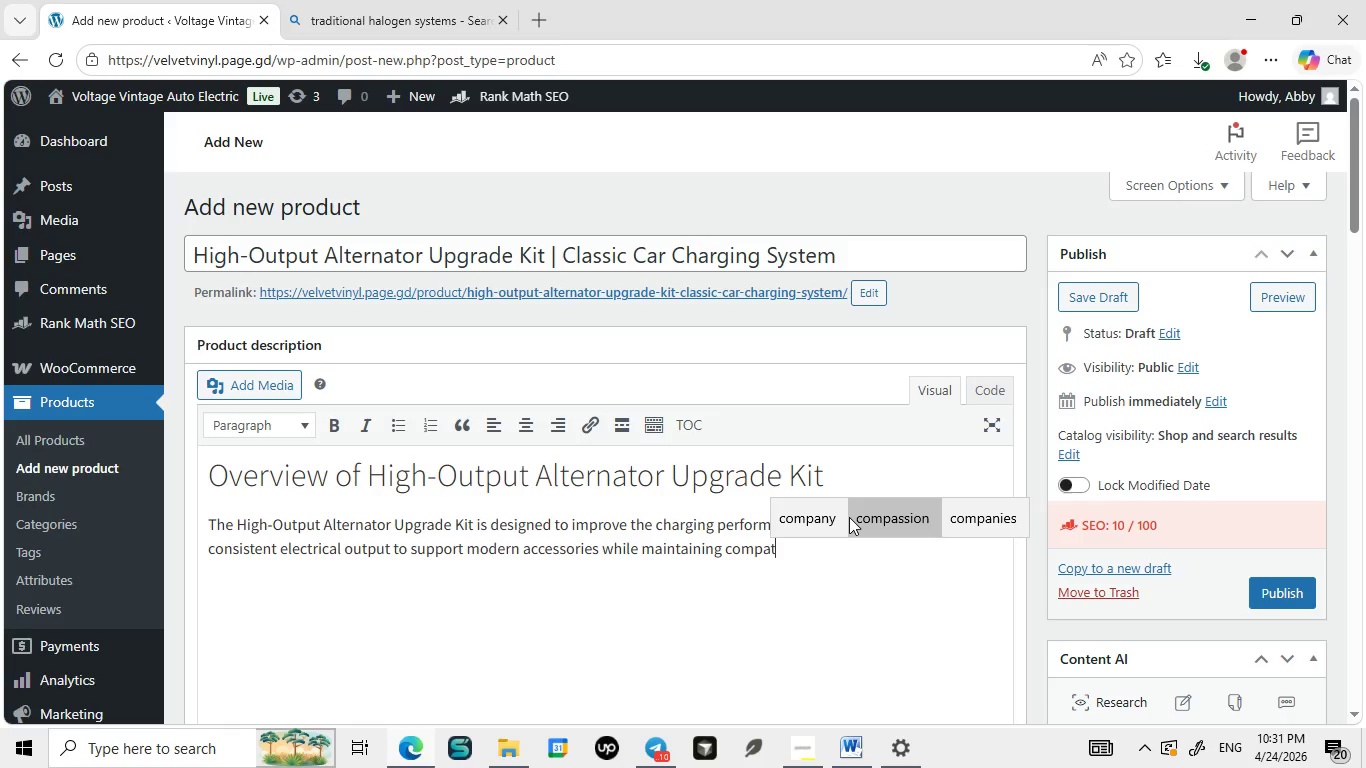 
type(compatibility with vintage systems.)
 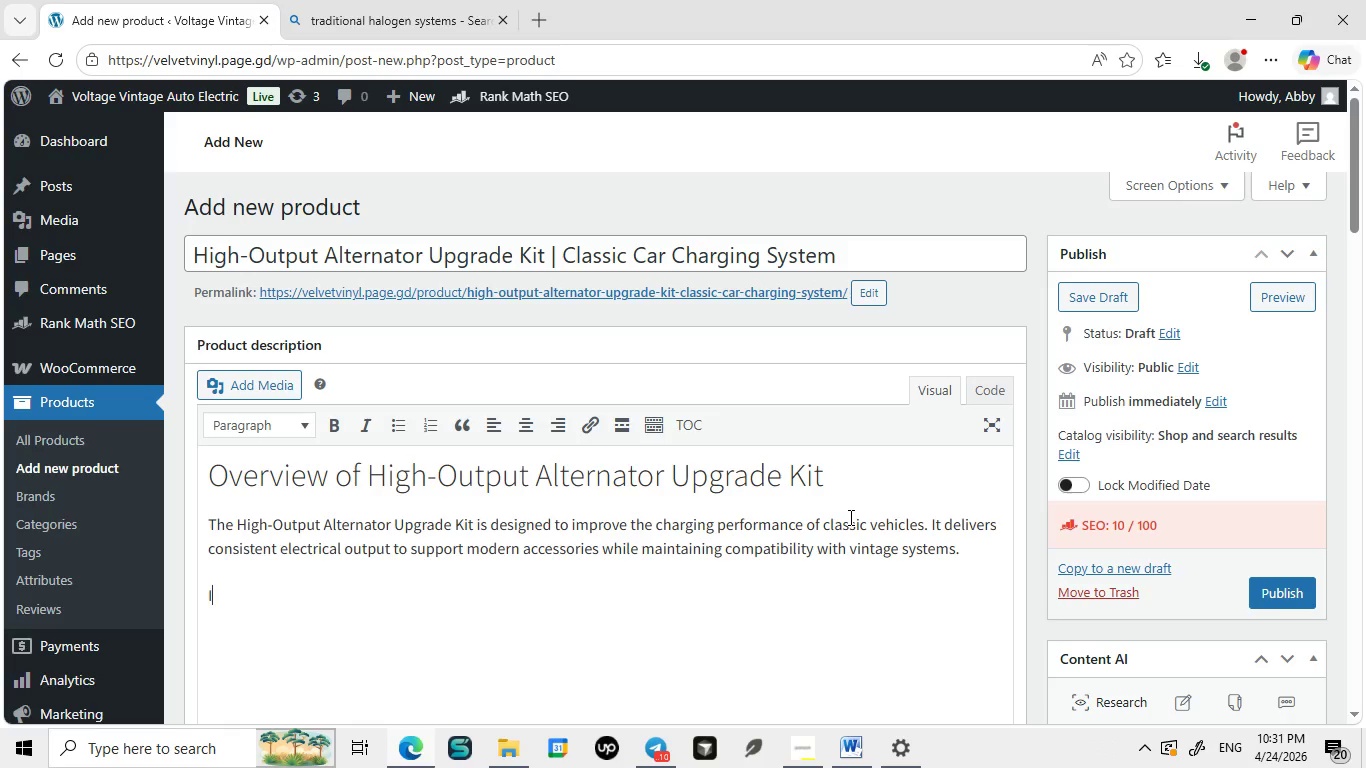 
key(Enter)
 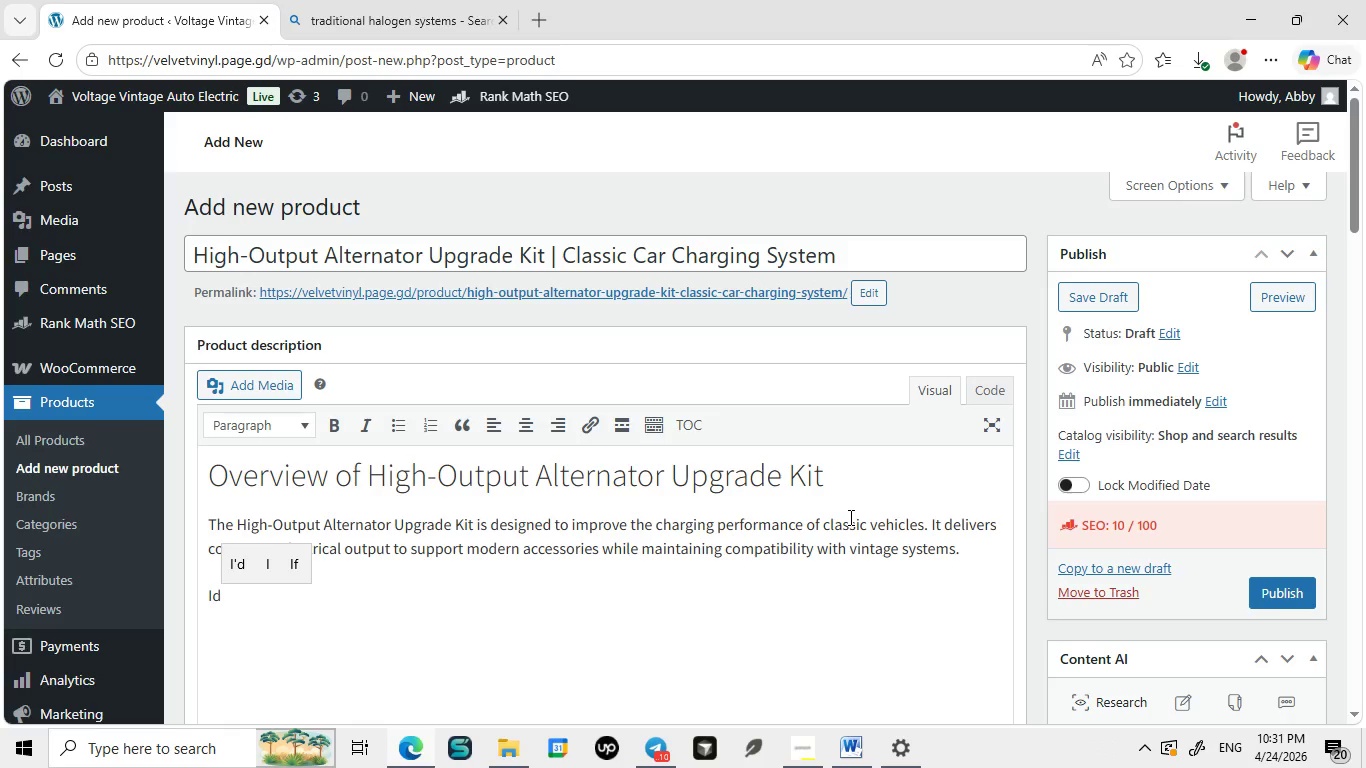 
type(Ideal for restoration projects.)
key(Backspace)
type(, )
 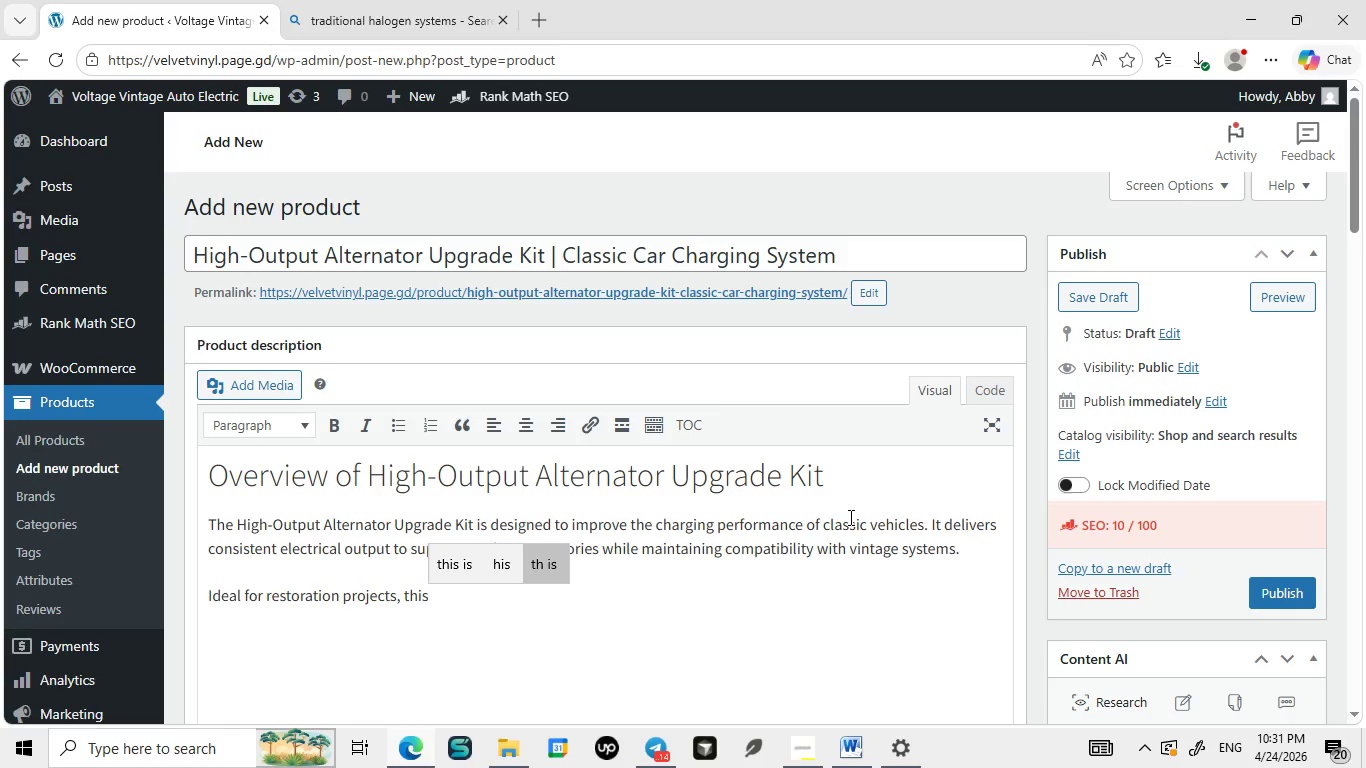 
type(this upgrade ensures stable vota)
key(Backspace)
key(Backspace)
type(ltagw)
key(Backspace)
type(e)
 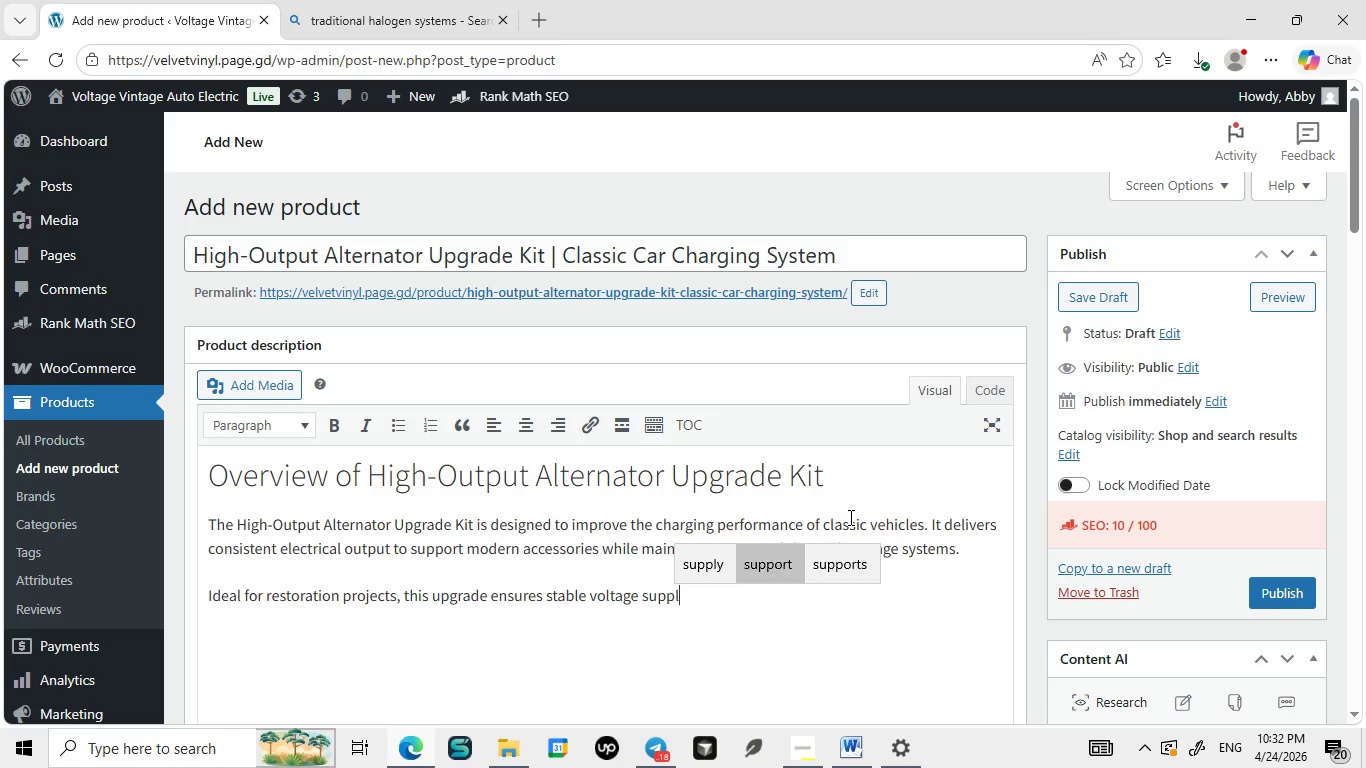 
type( supply and enhanved )
key(Backspace)
key(Backspace)
key(Backspace)
key(Backspace)
type(ced reliablity)
 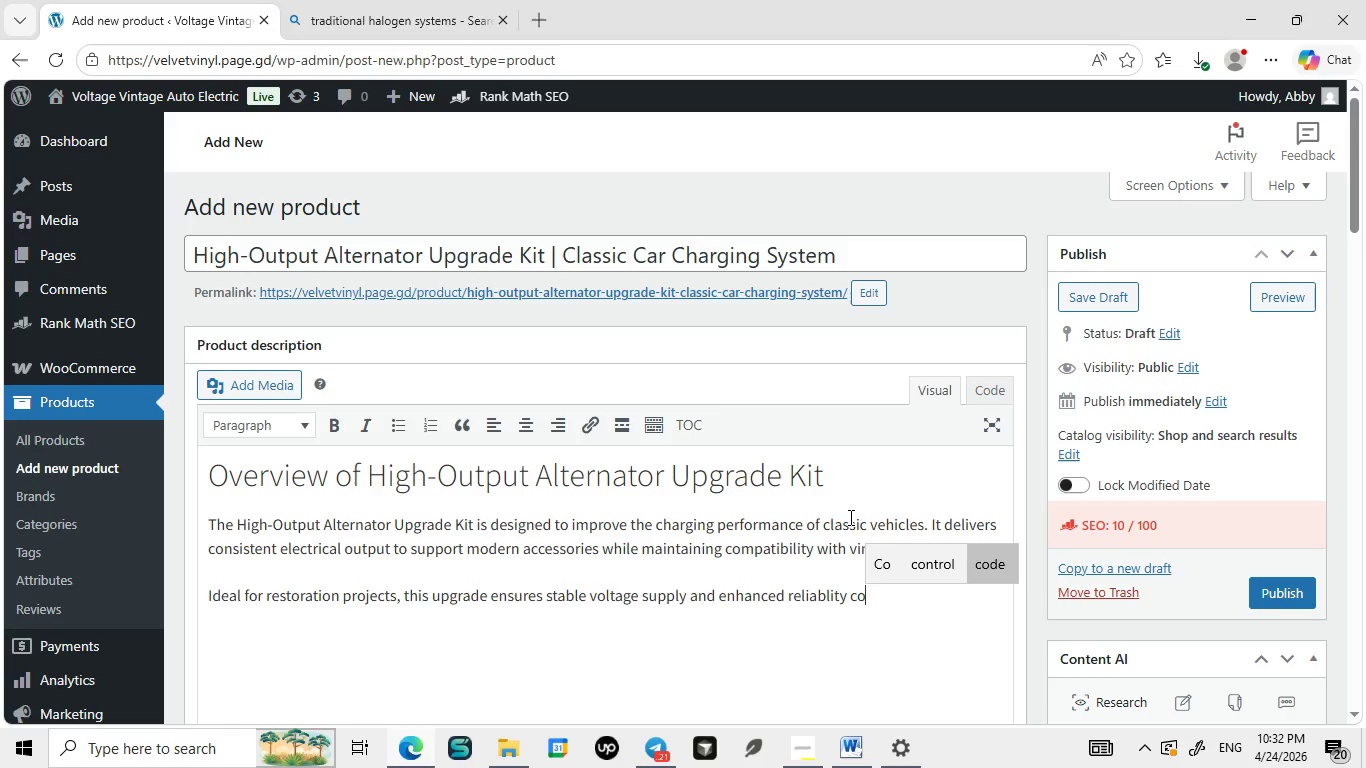 
wait(5.55)
 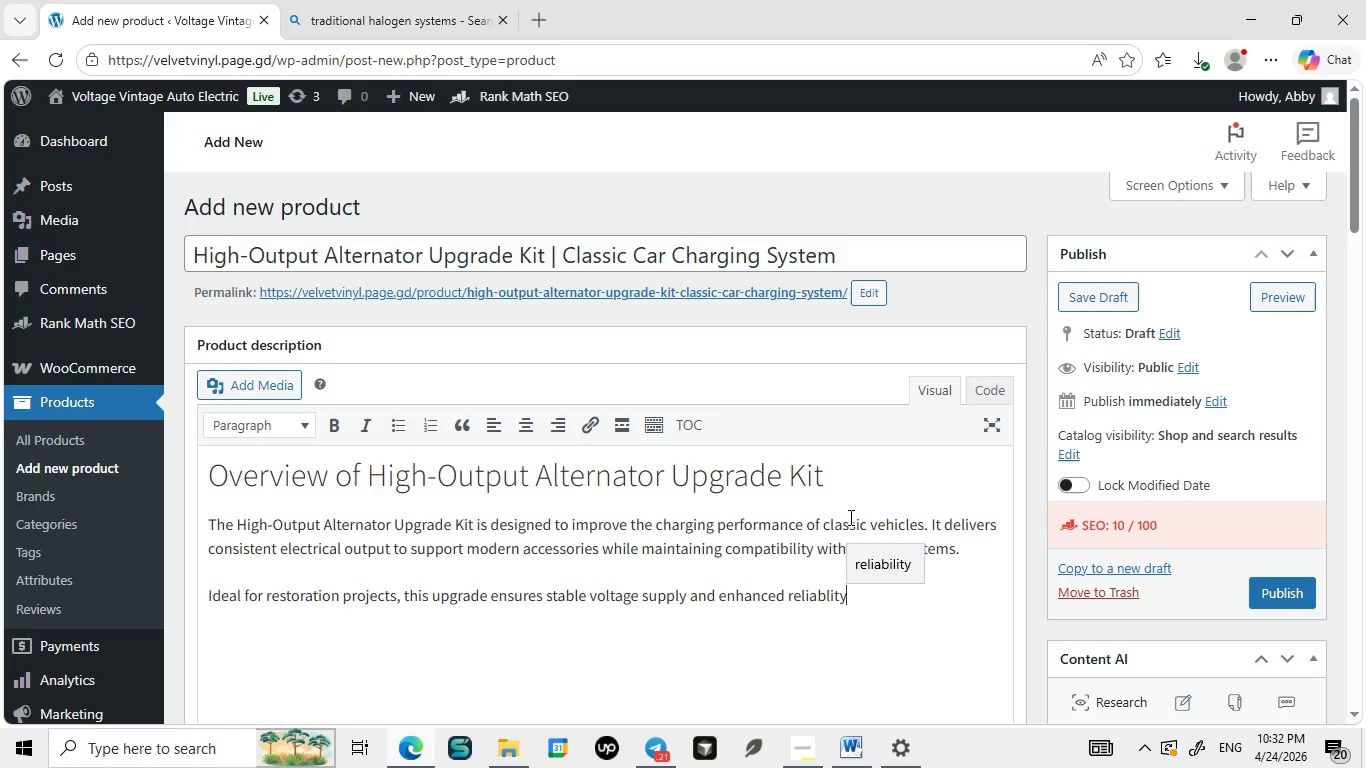 
type( compared to older alternators. Built for durability, itsuppor)
 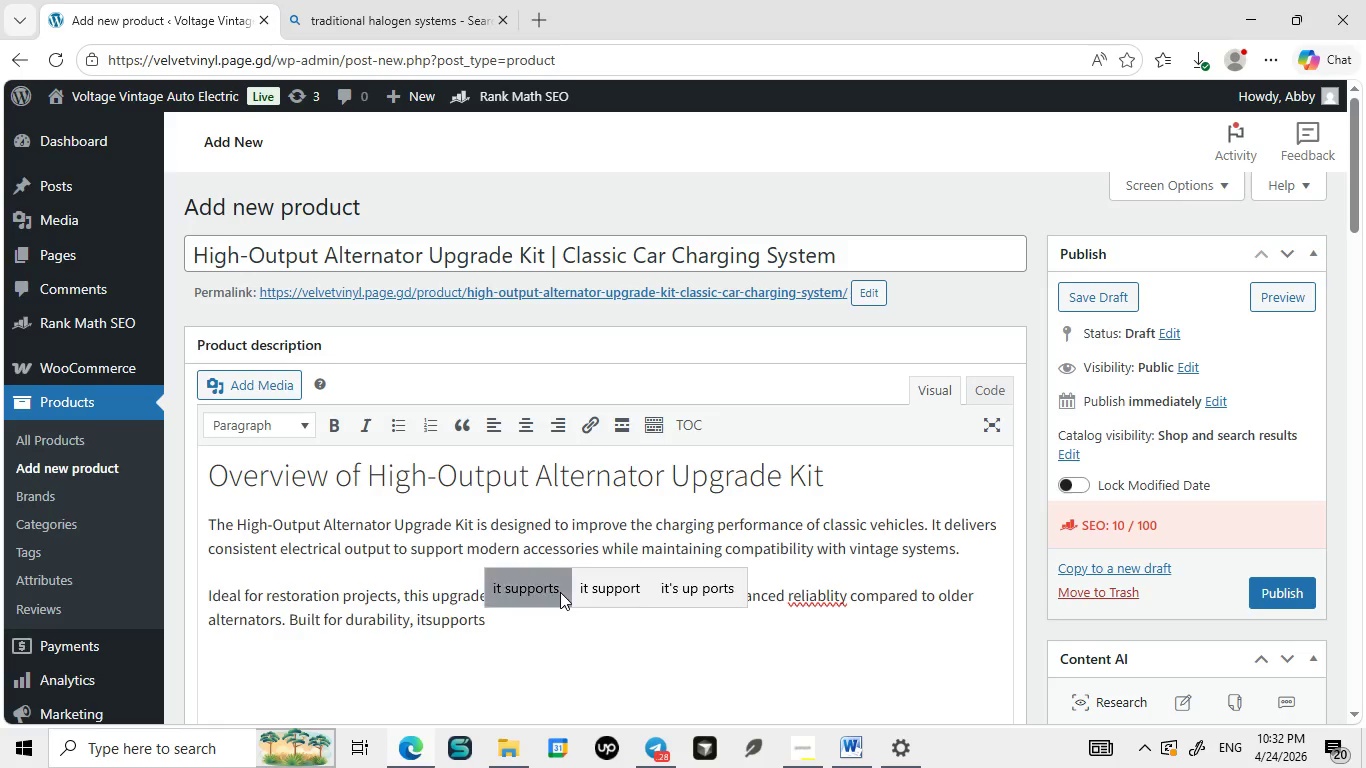 
type(ts)
 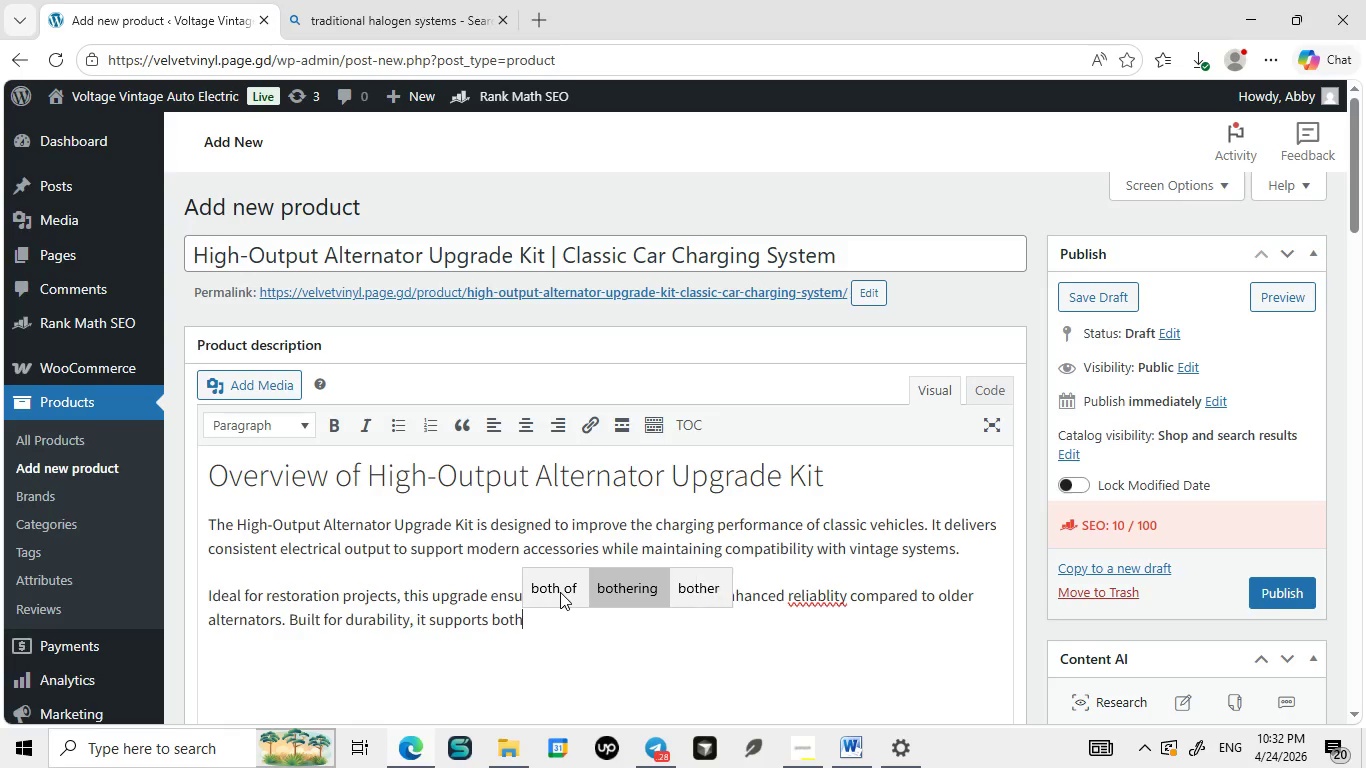 
left_click([560, 592])
 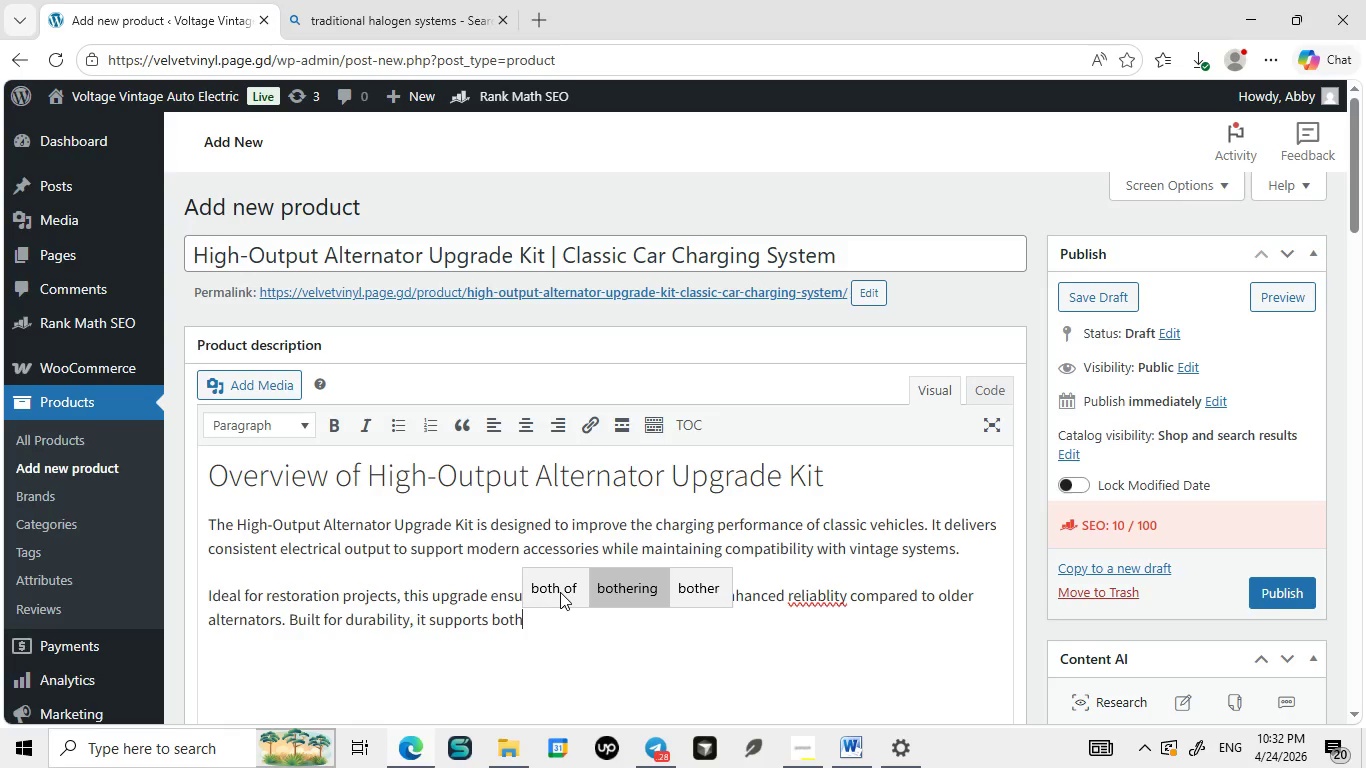 
type(both)
 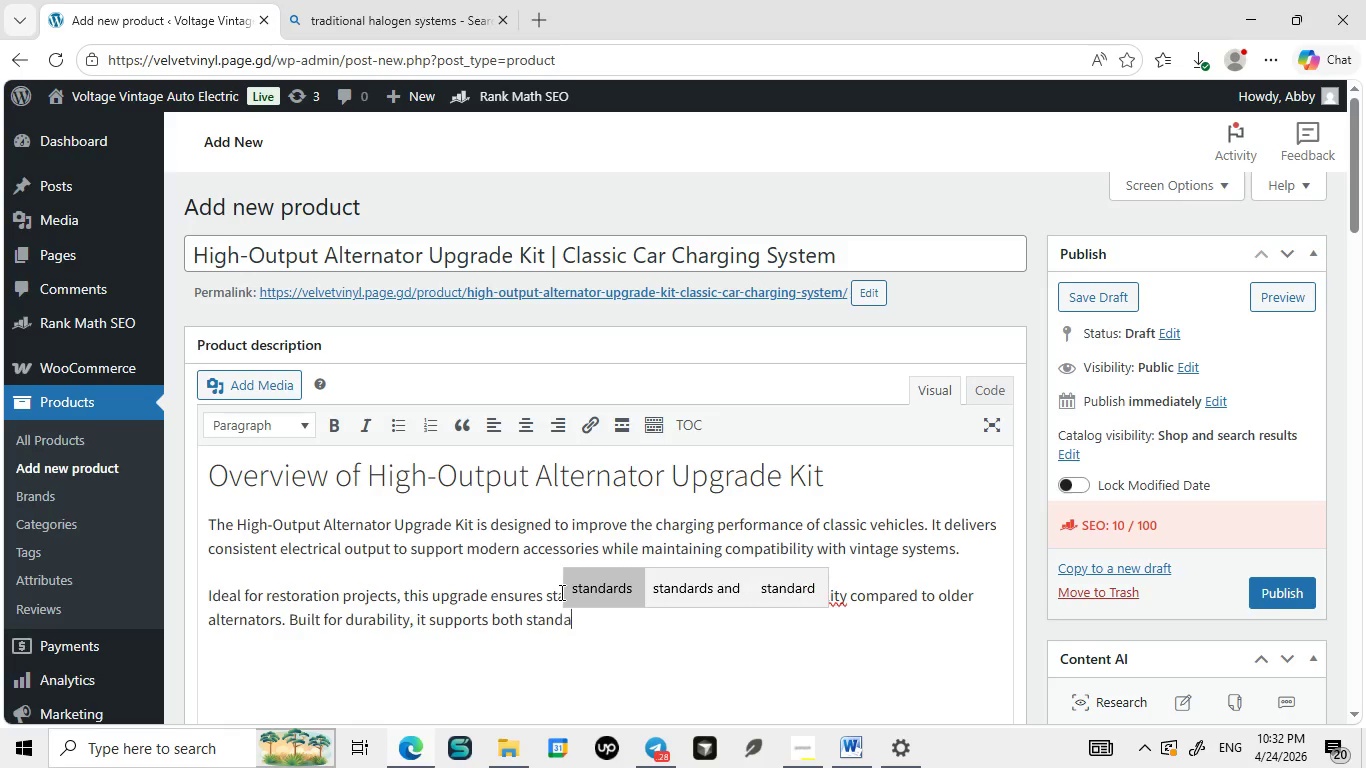 
type( standard and upgraded electrical component)
 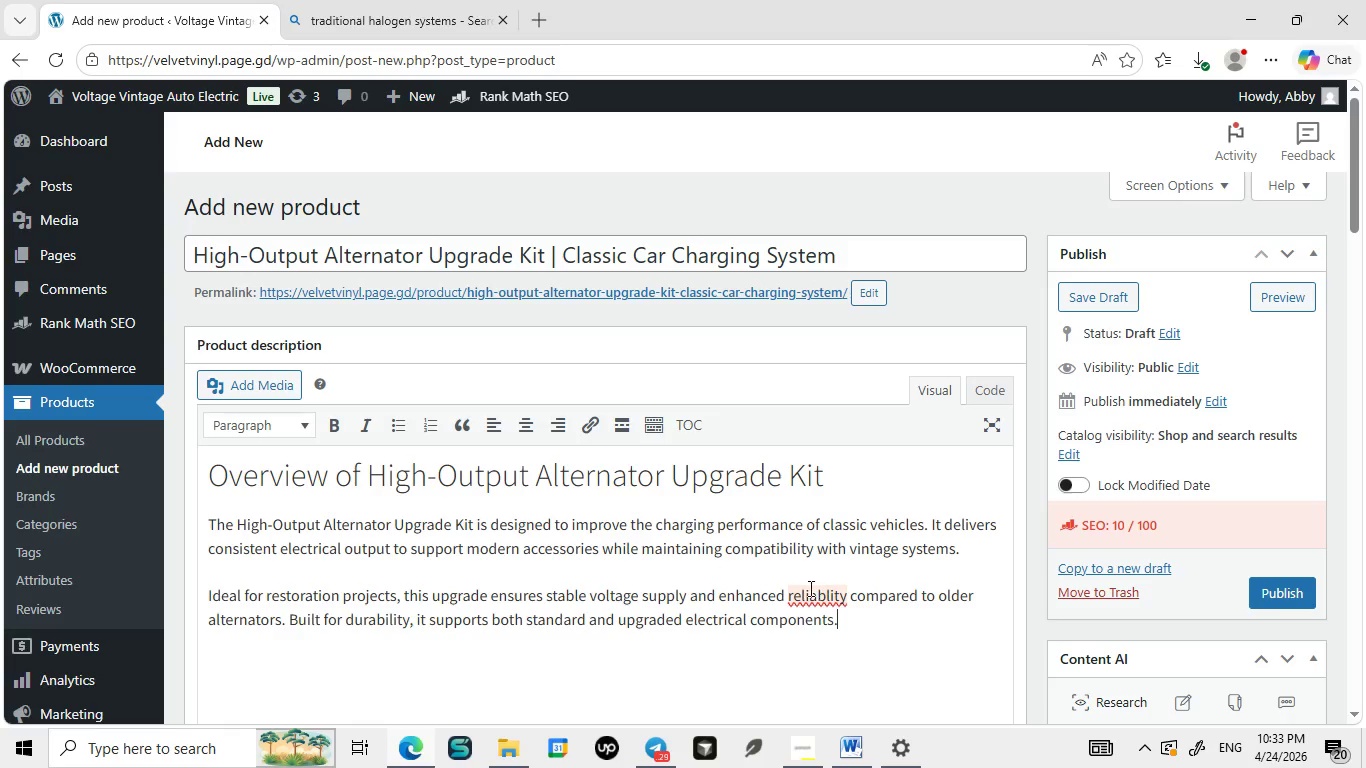 
key(S)
 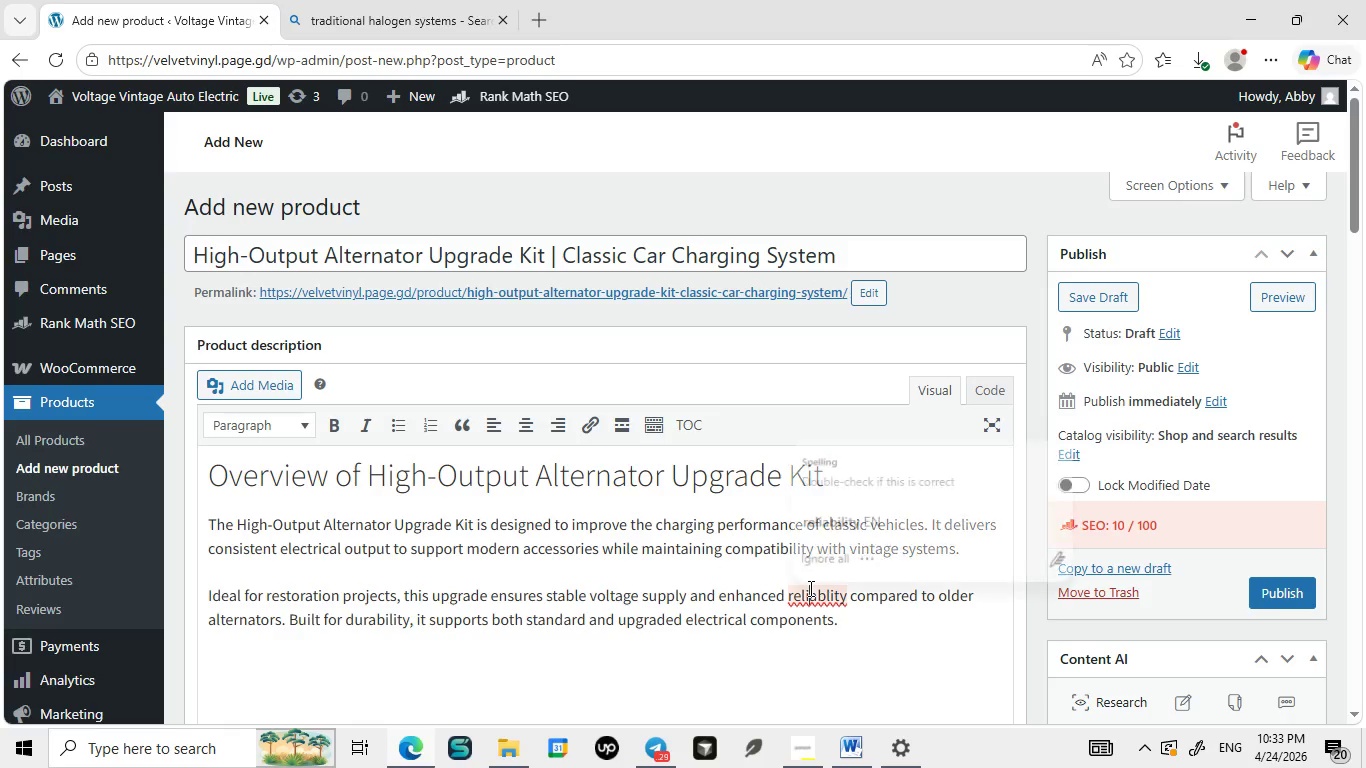 
key(Period)
 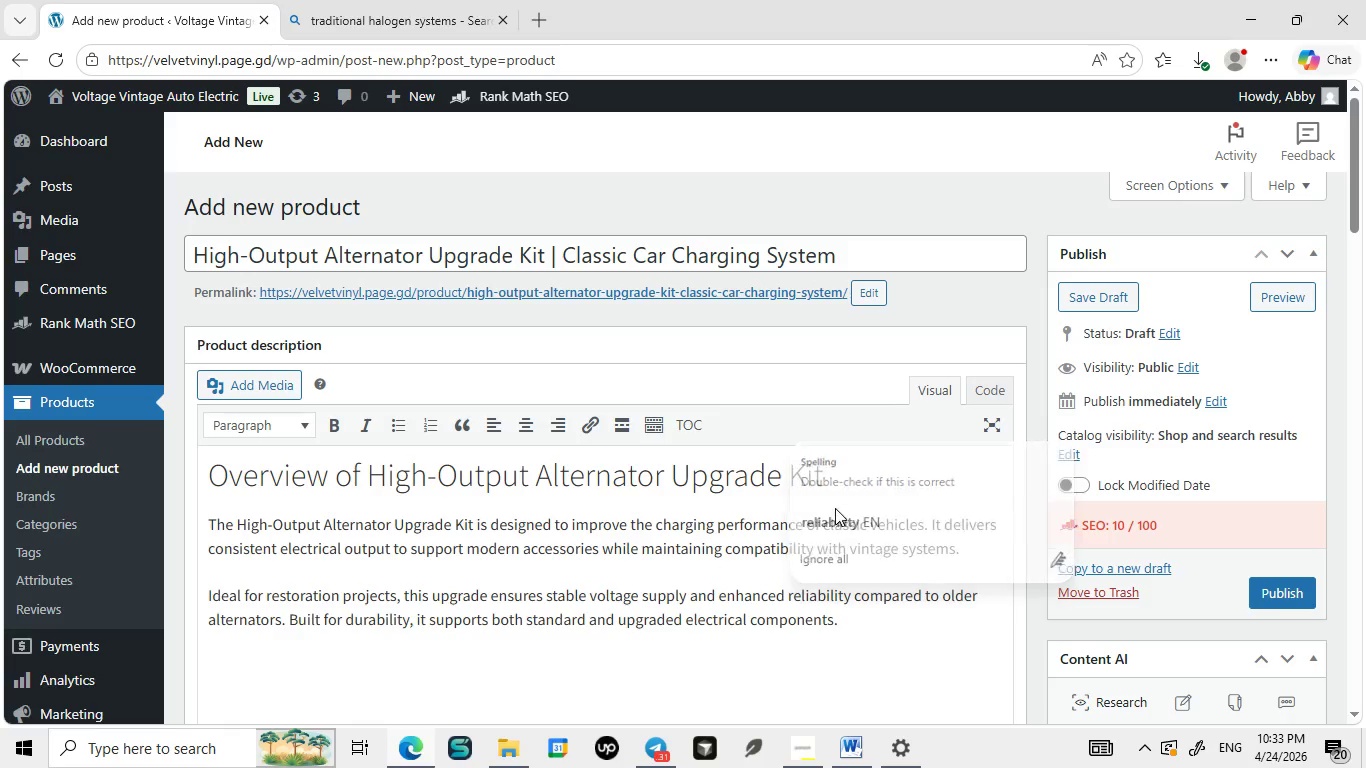 
left_click([809, 588])
 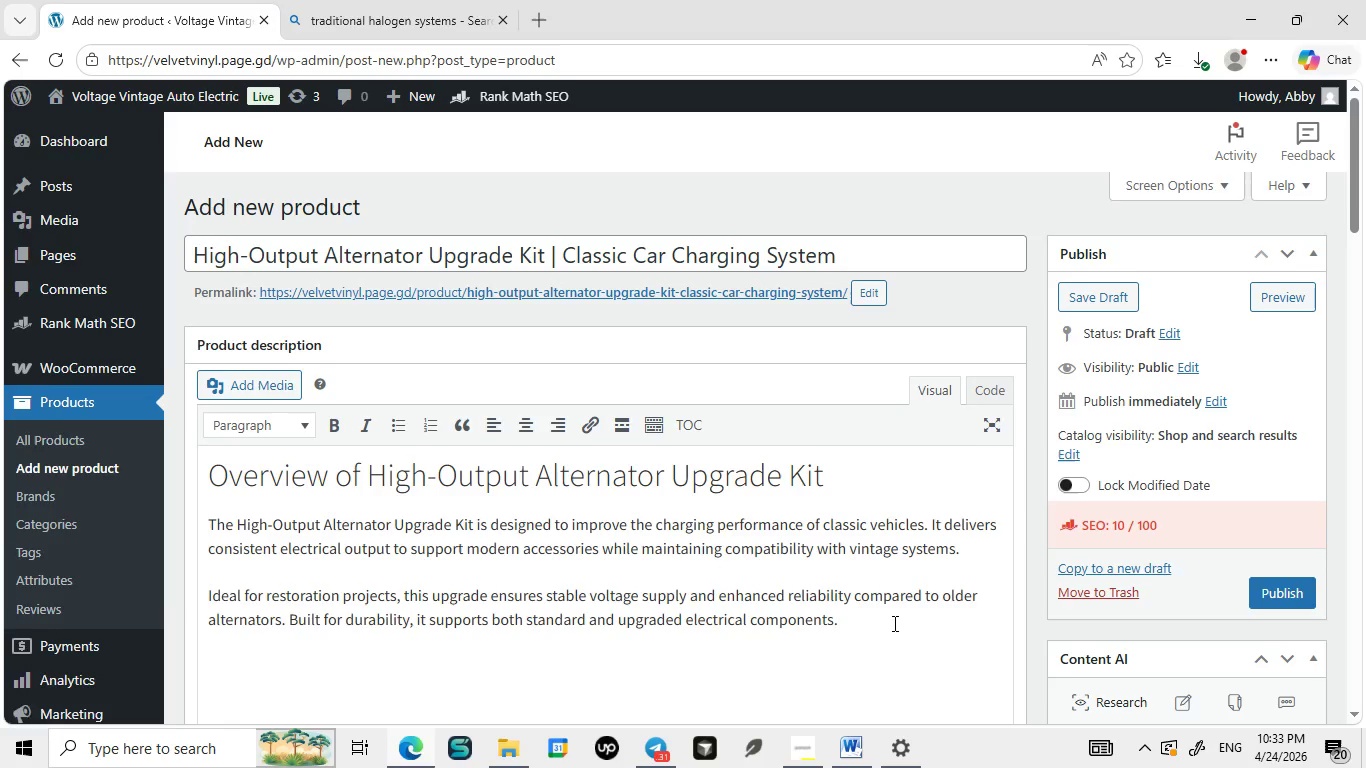 
left_click([835, 508])
 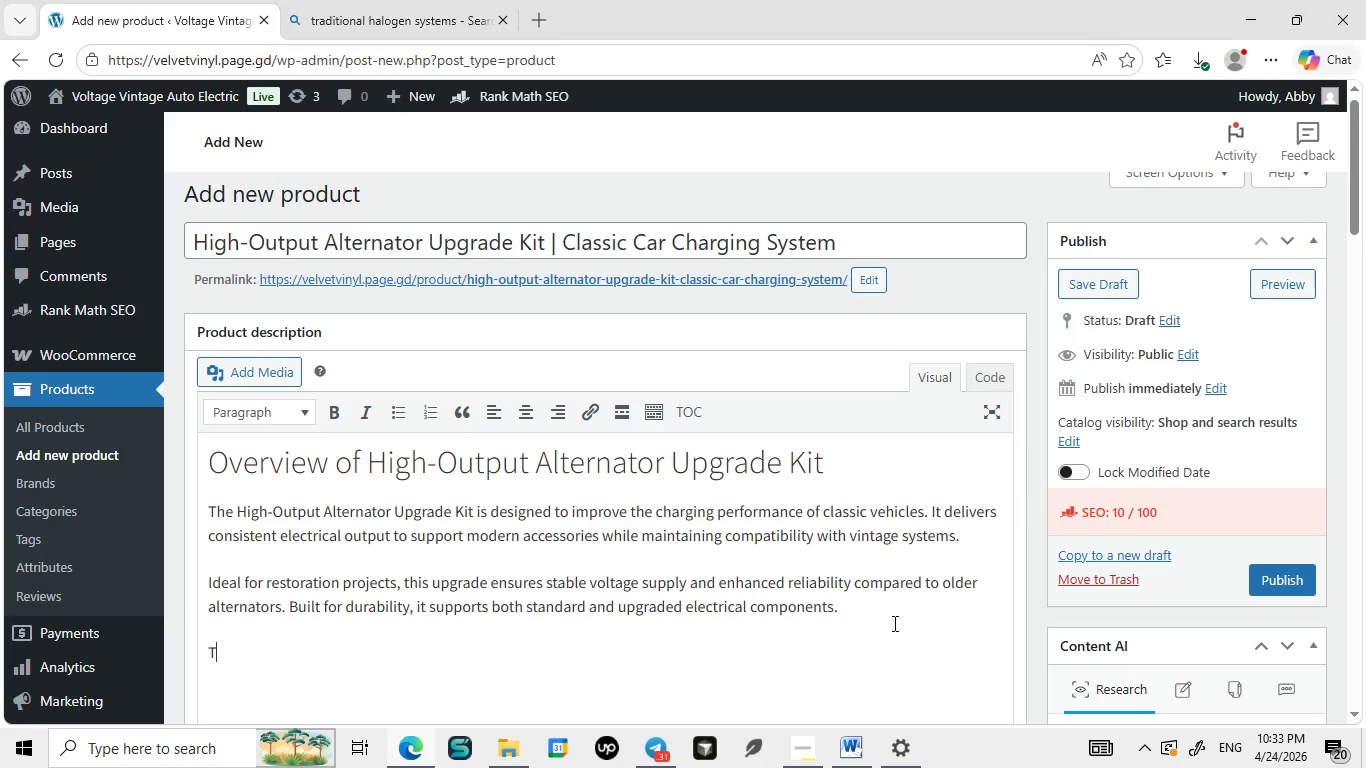 
left_click([893, 623])
 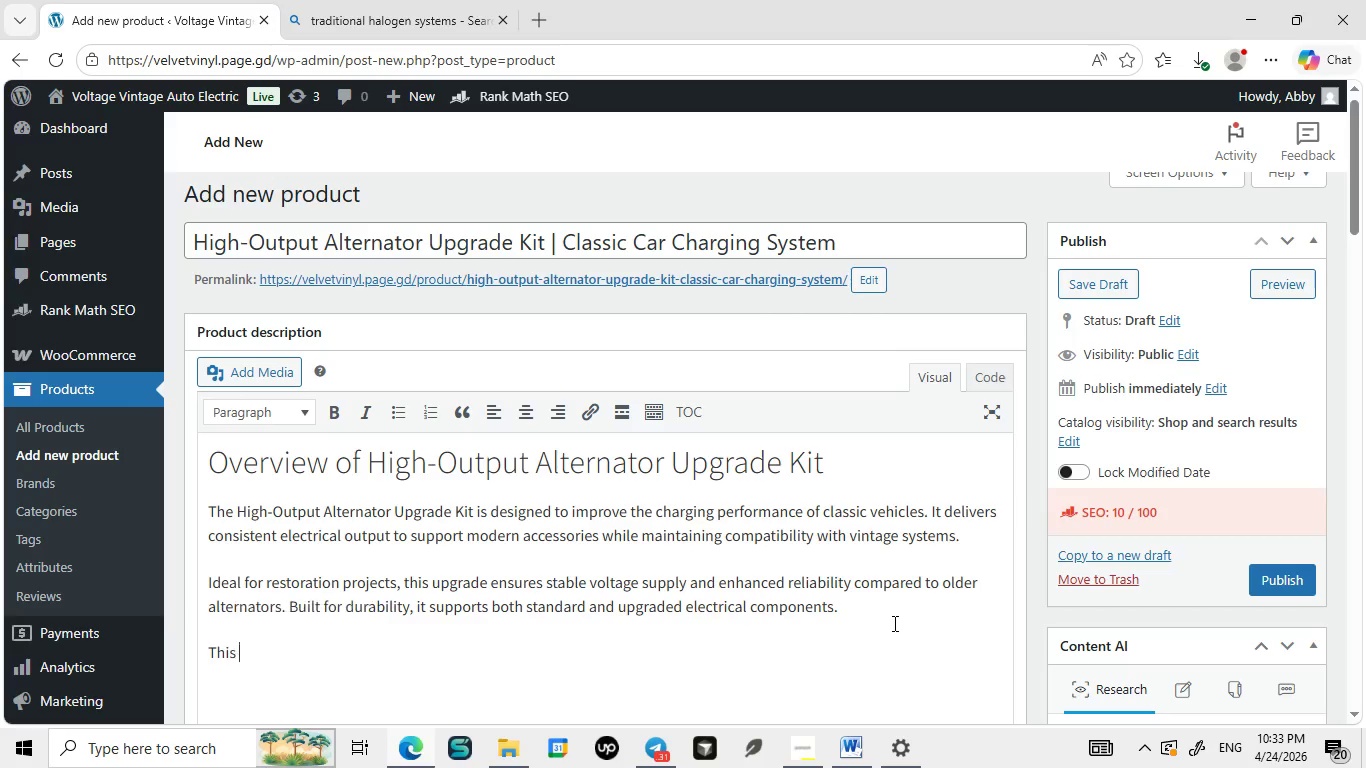 
key(Enter)
 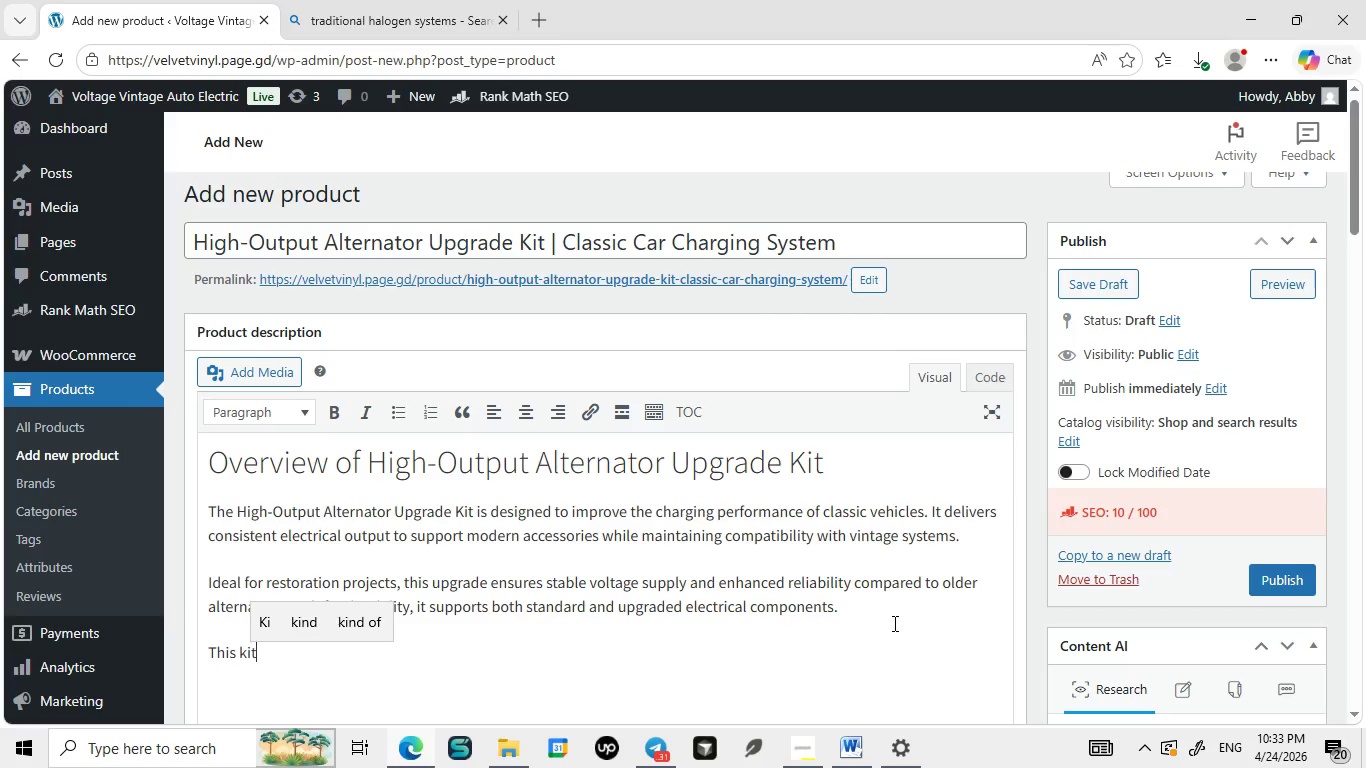 
type(This kit provides a dependable solution for classic car owners seeking improved electrical efficiency and long-term perf)
 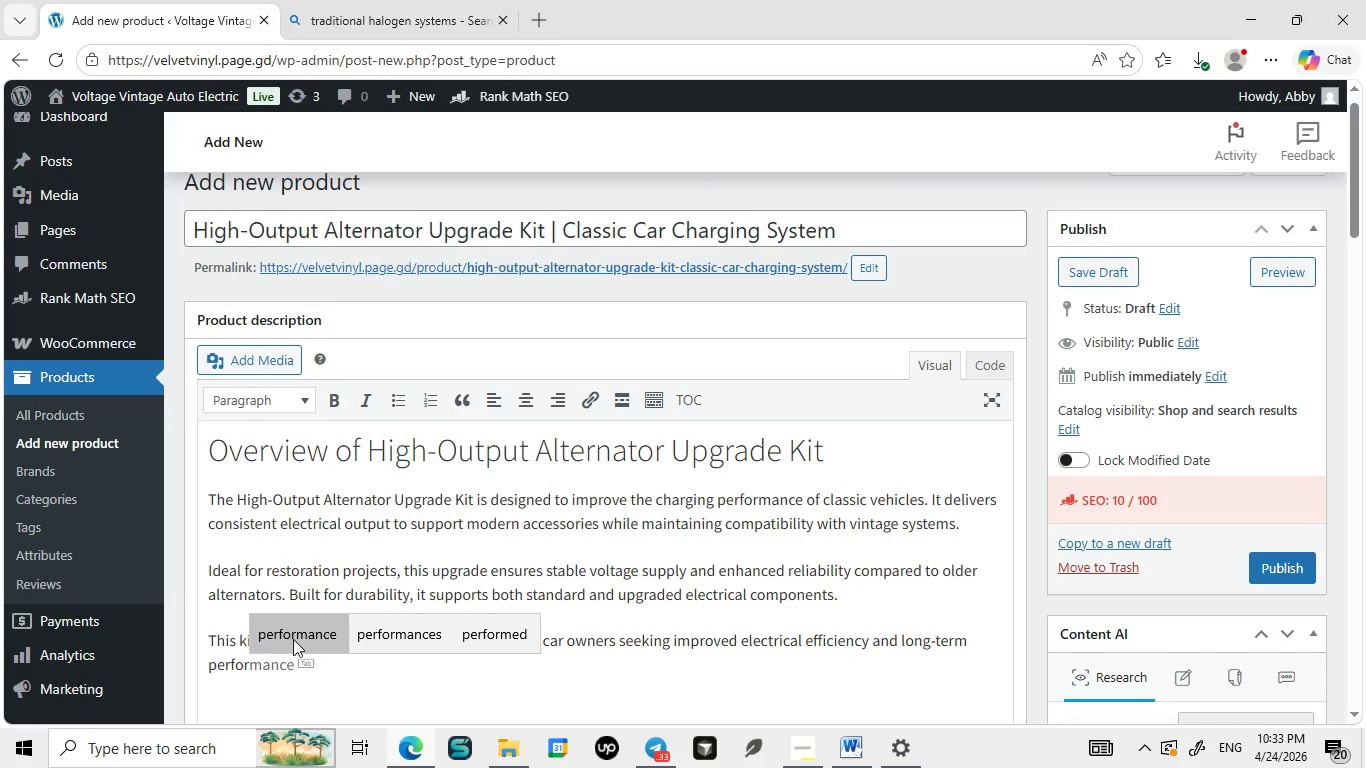 
type(or)
 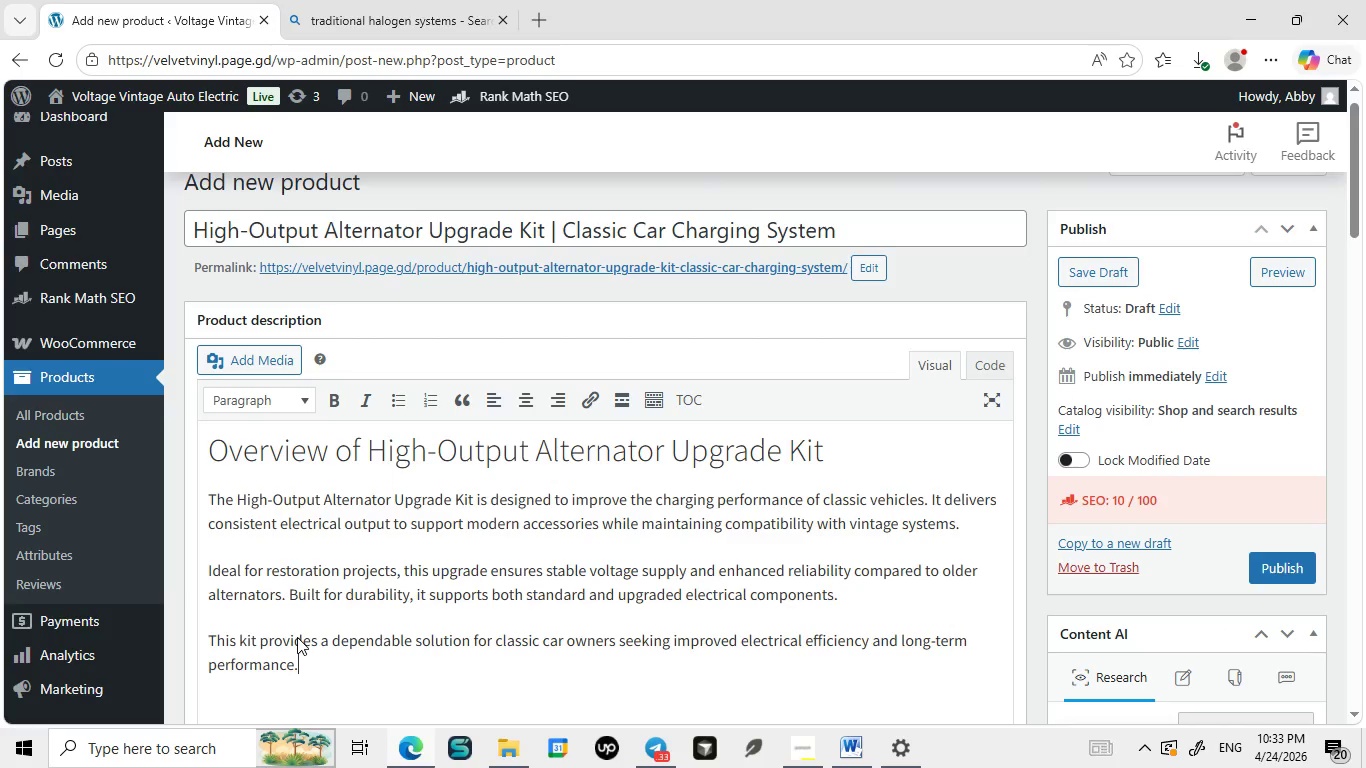 
left_click([297, 637])
 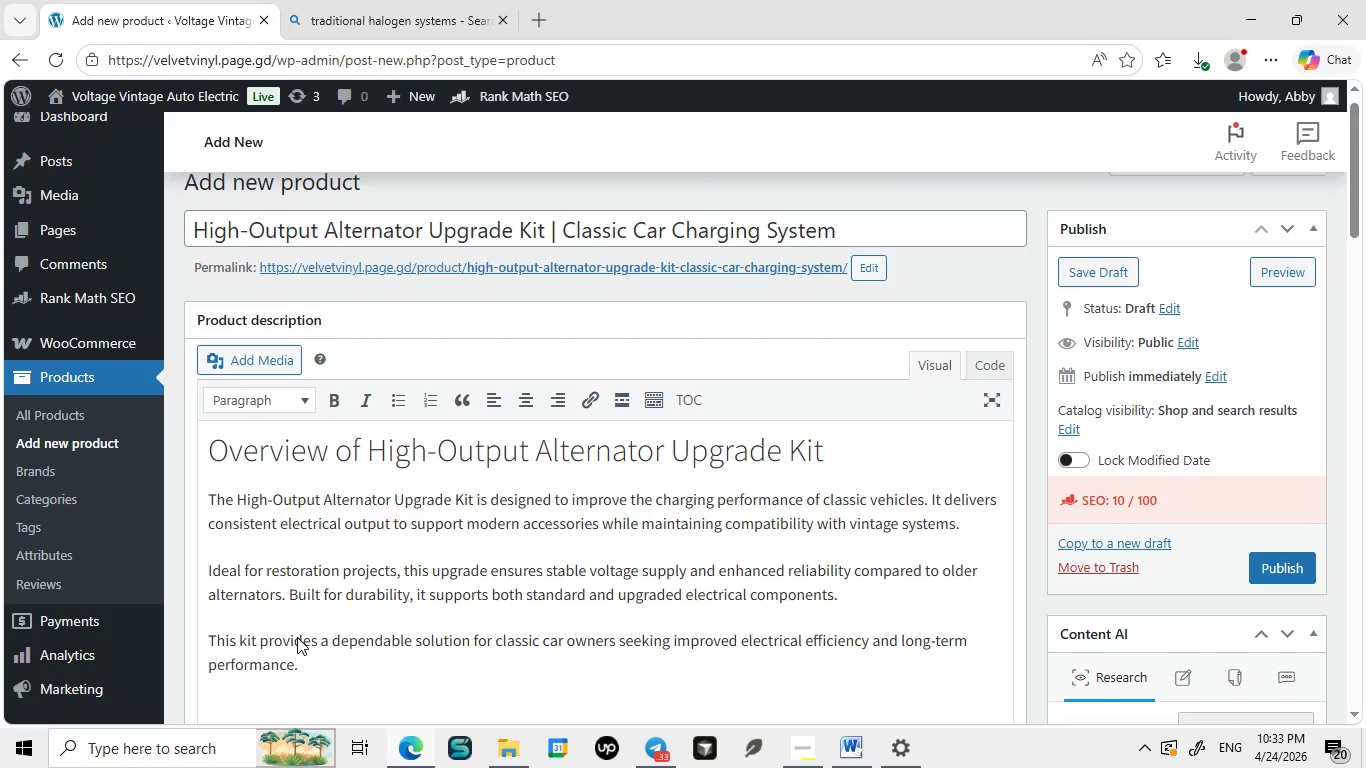 
key(Period)
 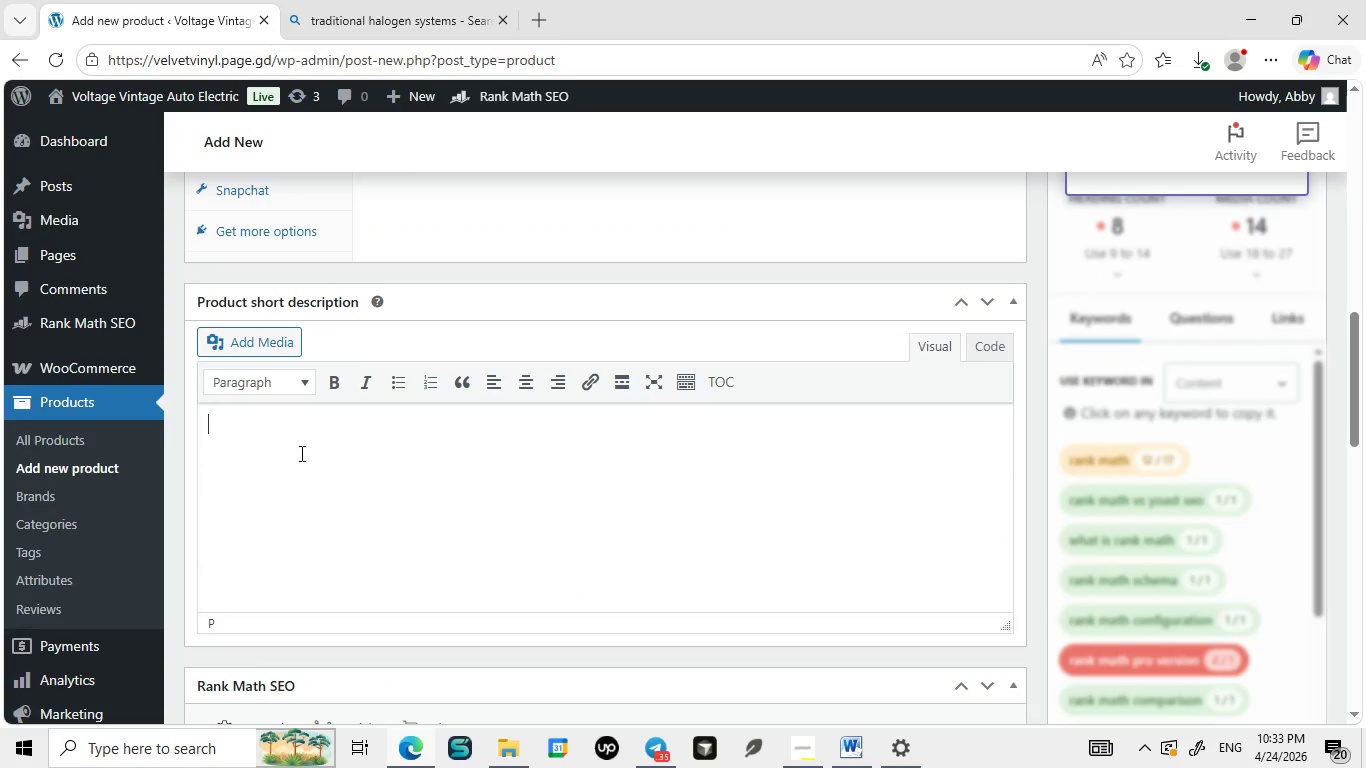 
wait(6.05)
 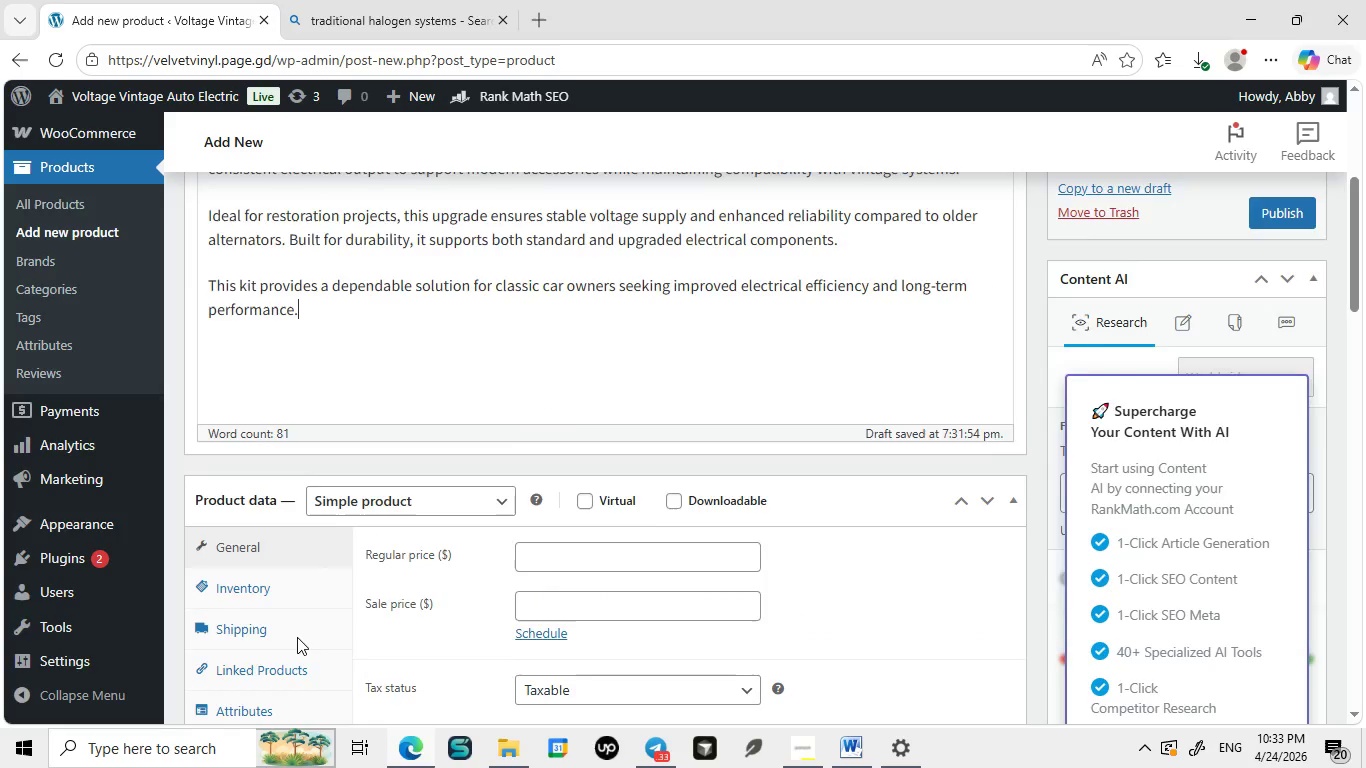 
left_click([300, 453])
 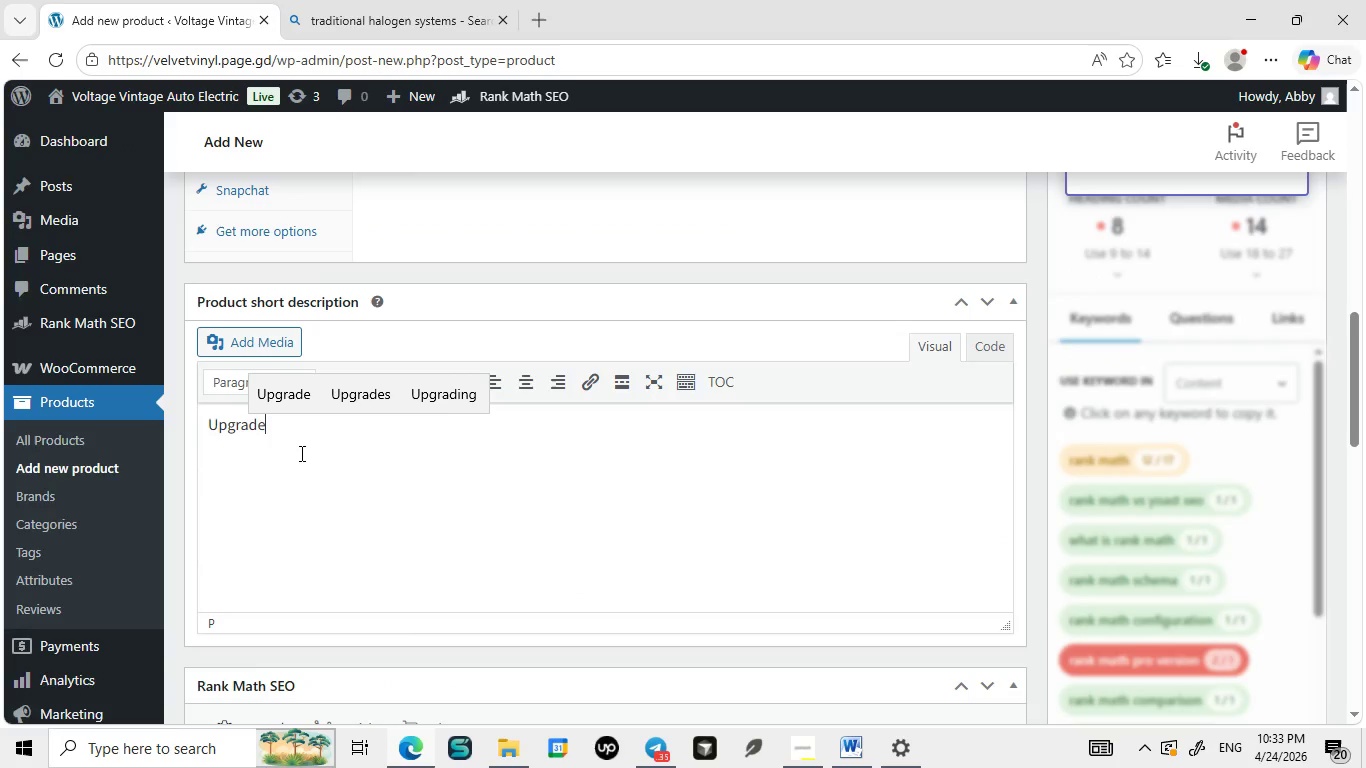 
type(Upgrade your vehicle's charging system with a high-output alternator deisgned for reliability and consistent performance)
 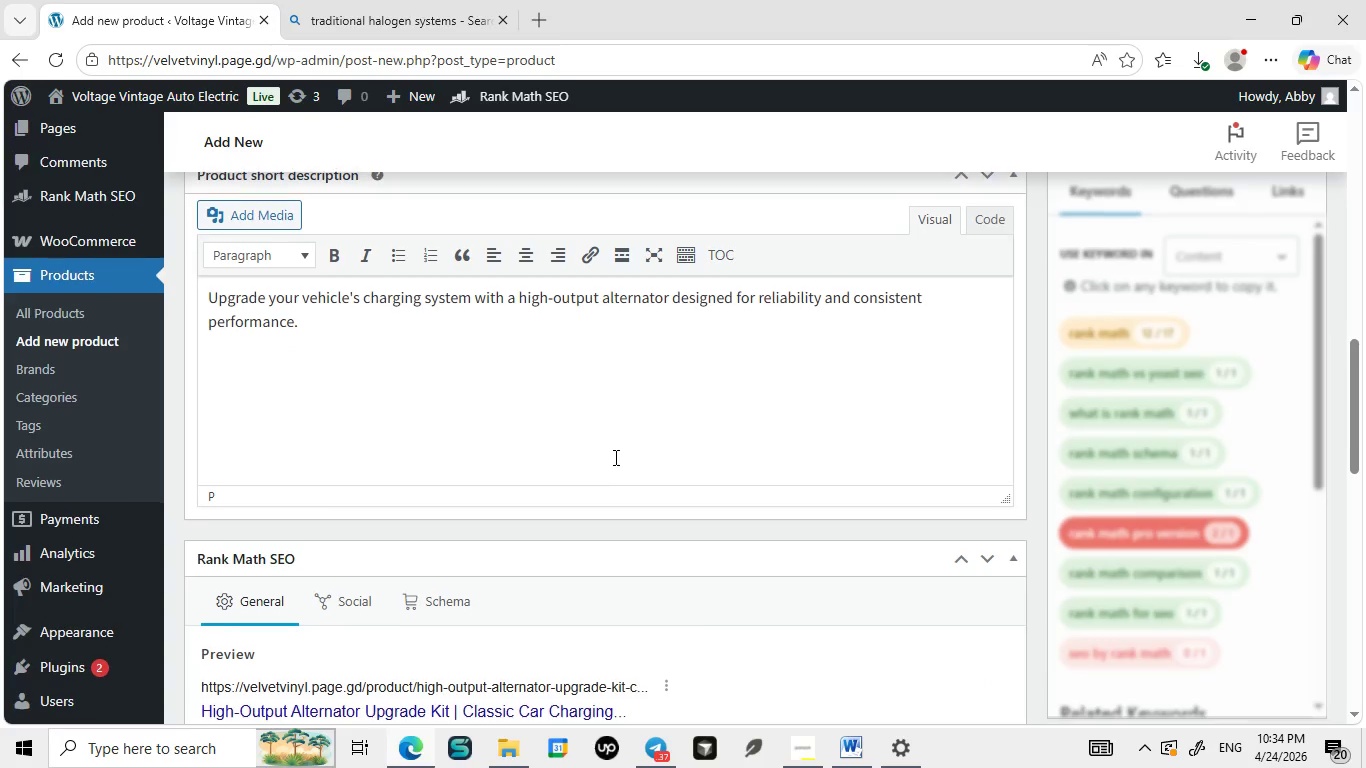 
key(Period)
 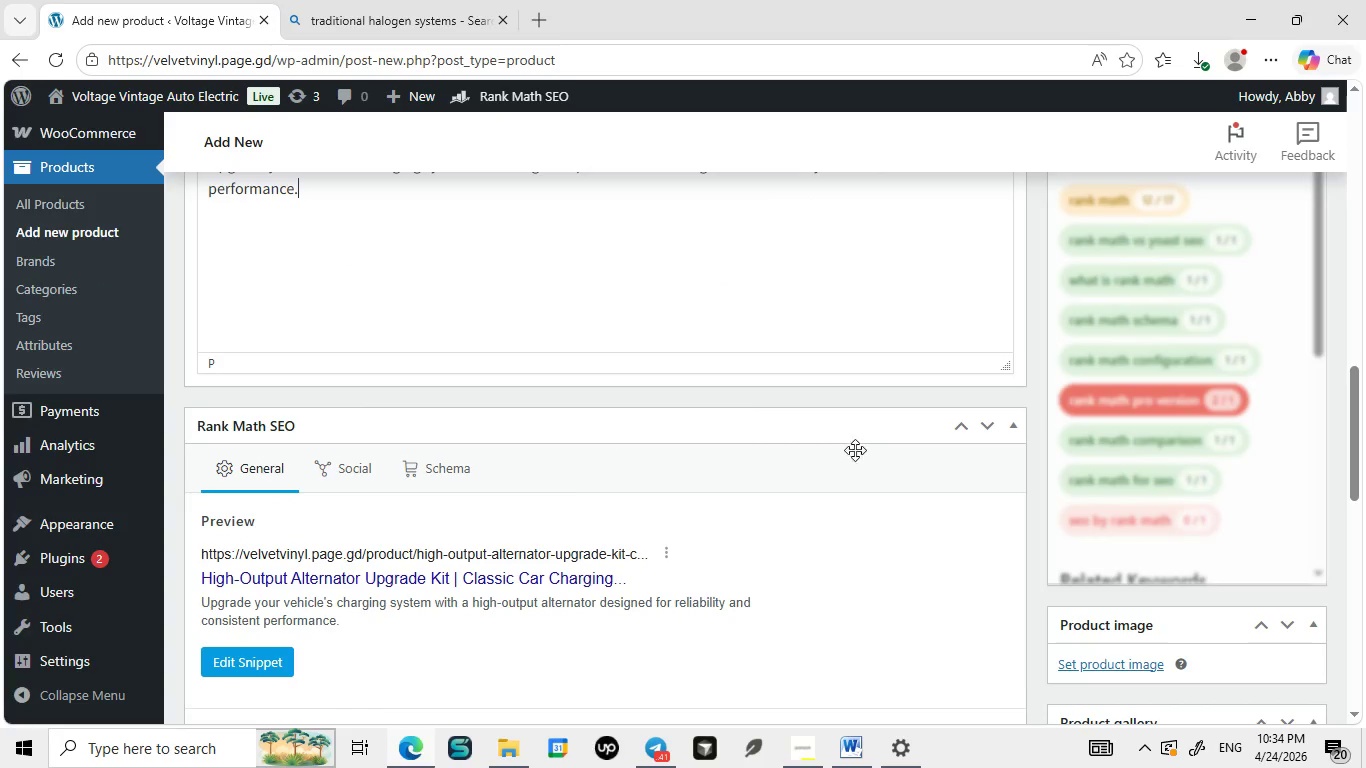 
mouse_move([1245, 542])
 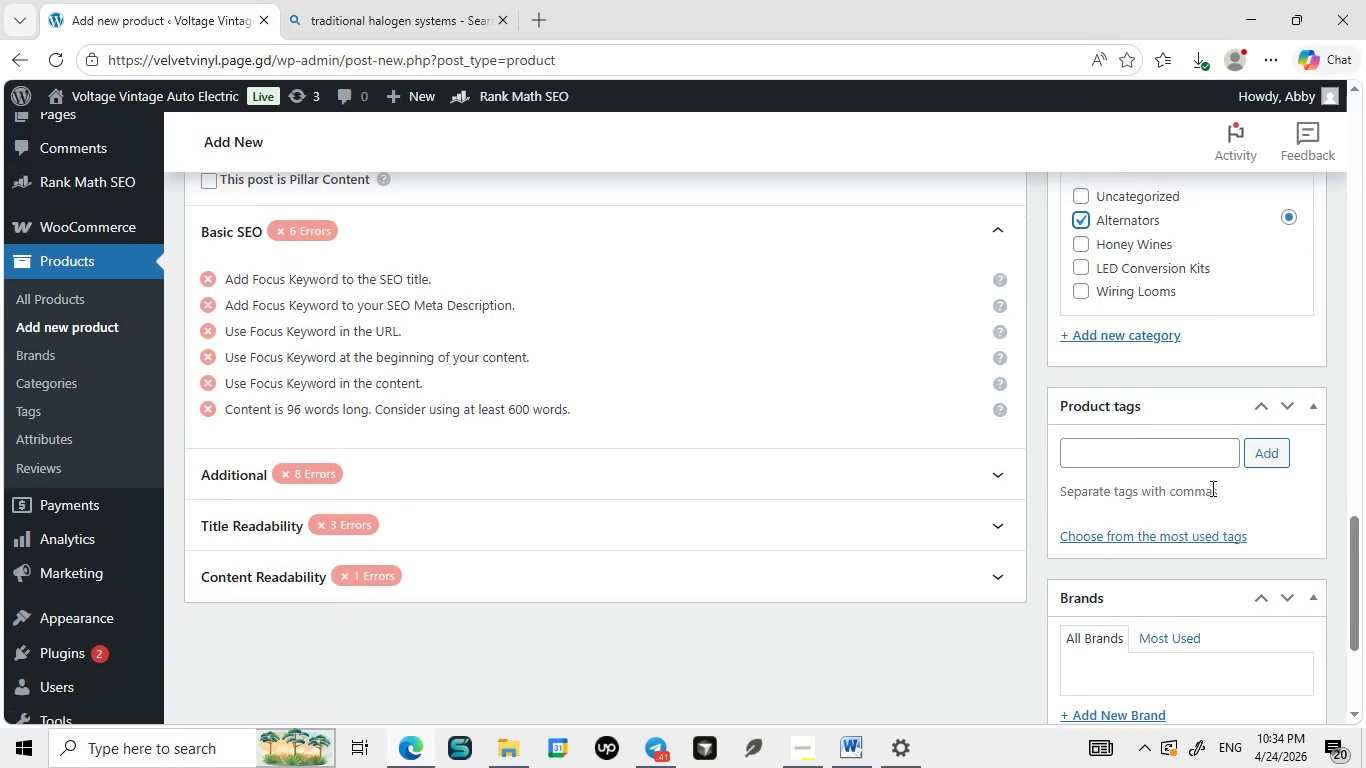 
left_click([1079, 353])
 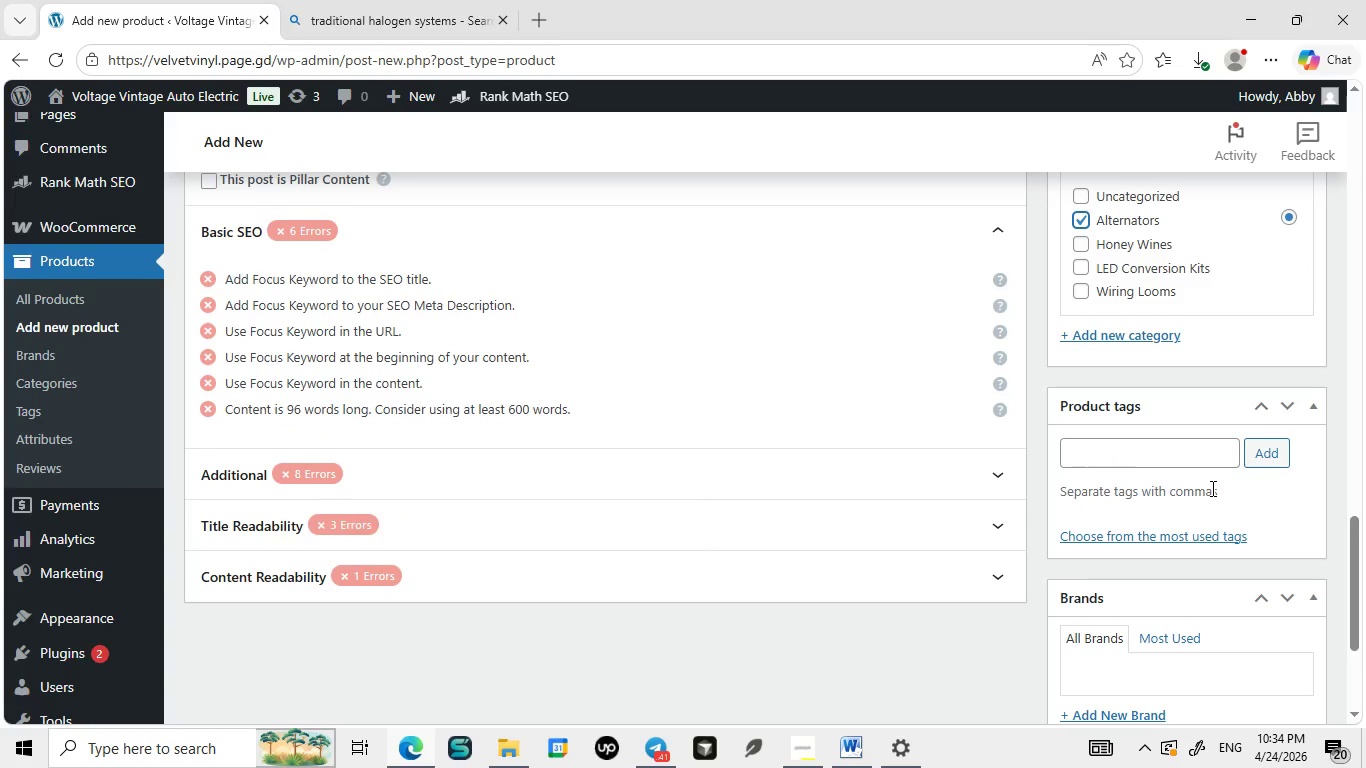 
wait(8.06)
 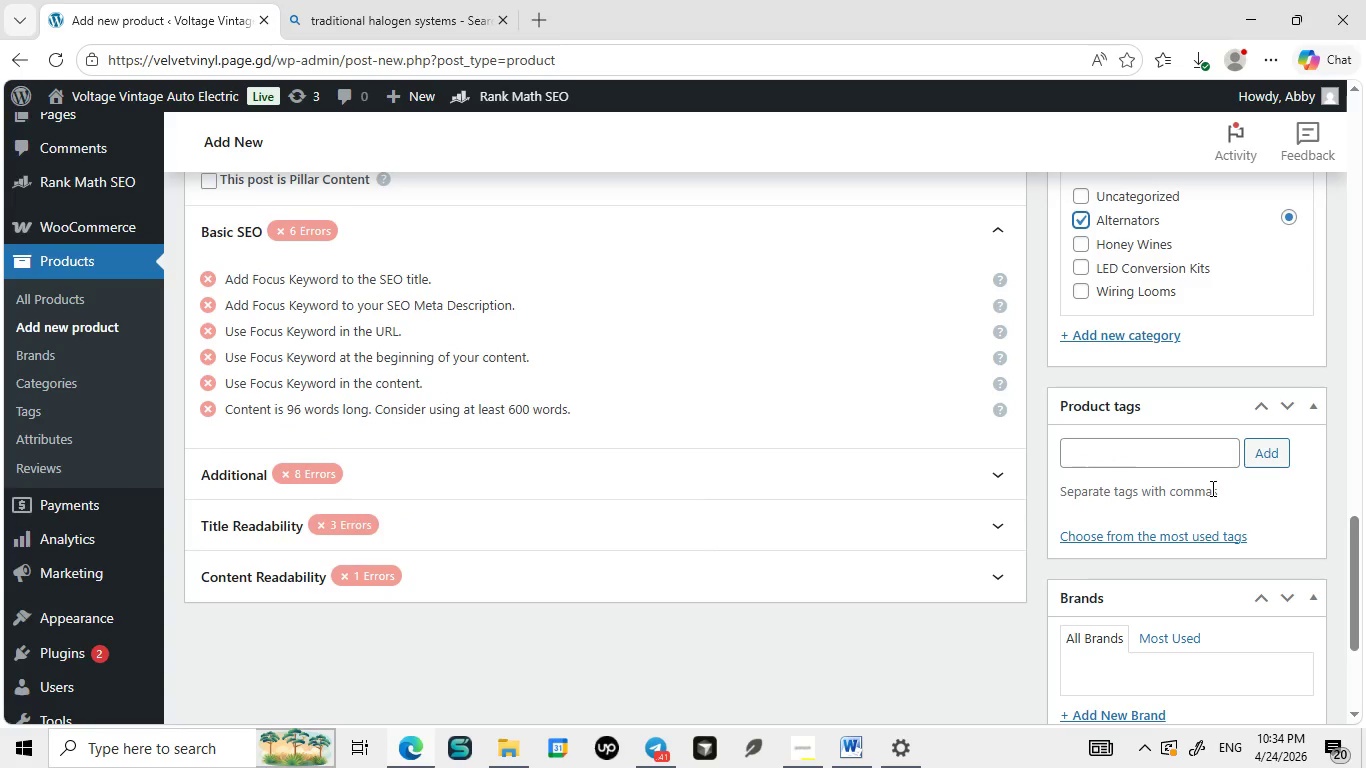 
type(alternator upgrade, car chanrging system, highoutput alye)
key(Backspace)
key(Backspace)
type(ternat)
 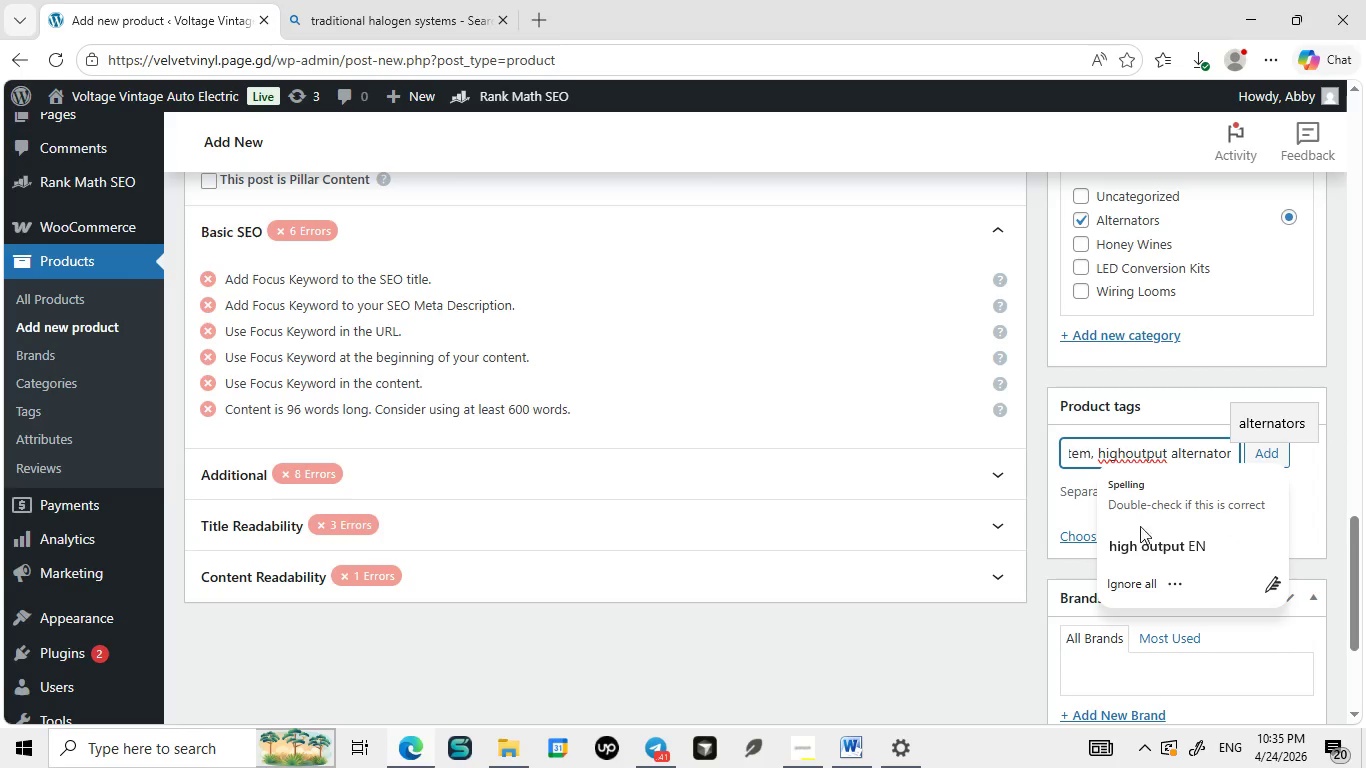 
type(or)
 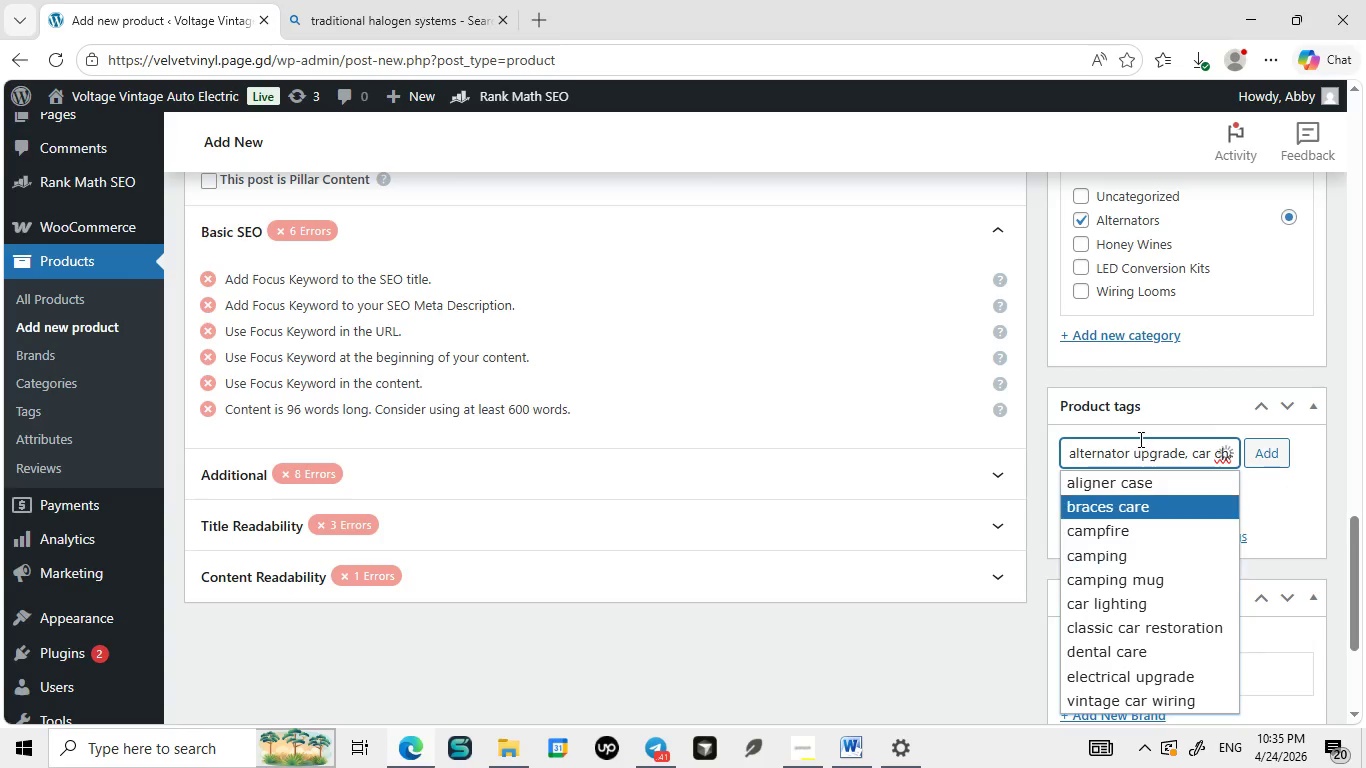 
left_click([1134, 454])
 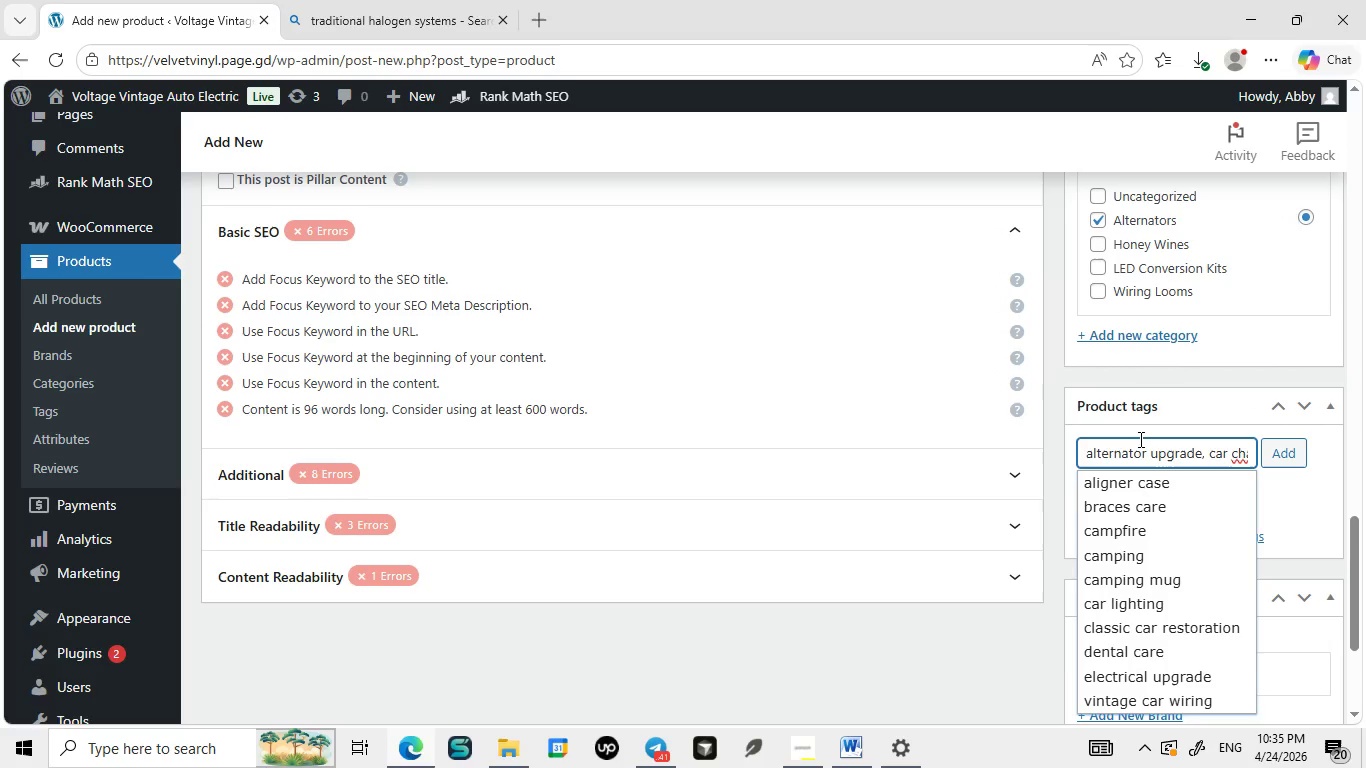 
left_click([1139, 548])
 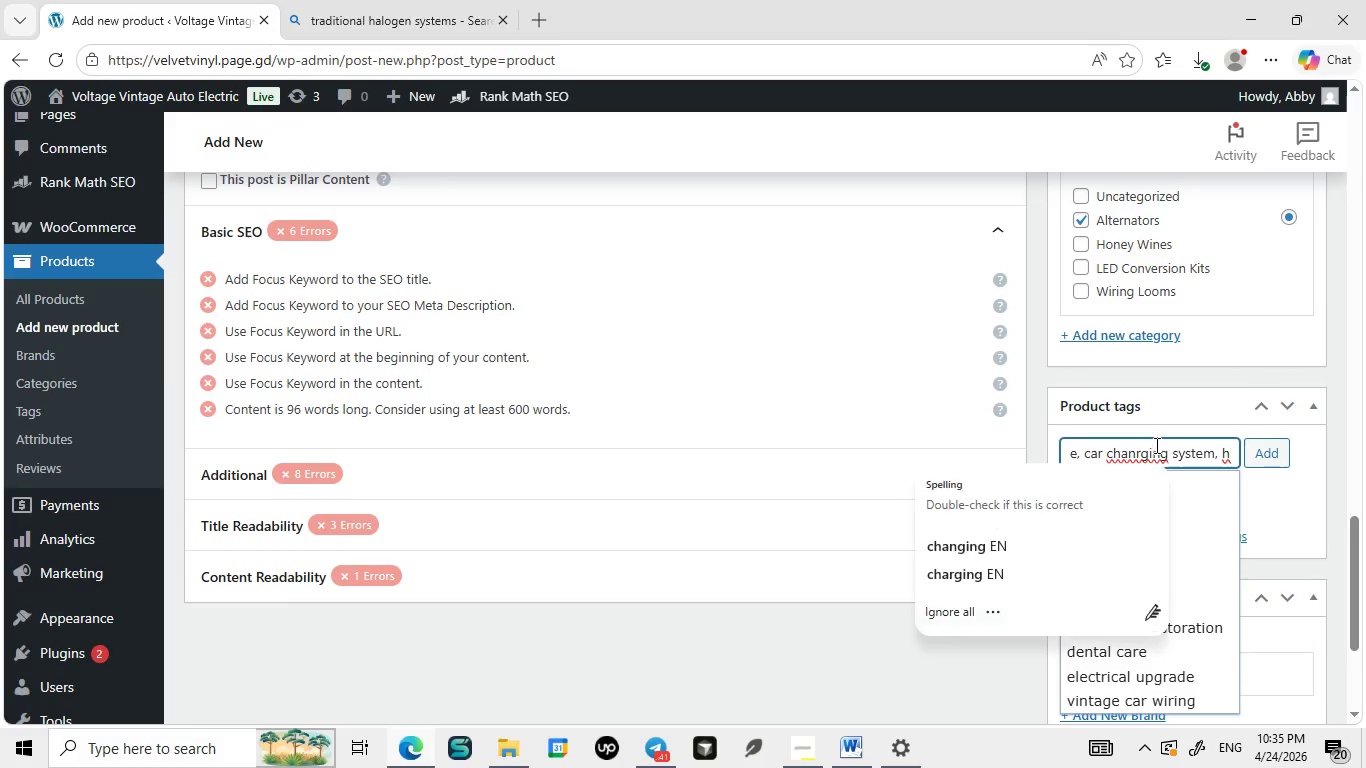 
wait(5.41)
 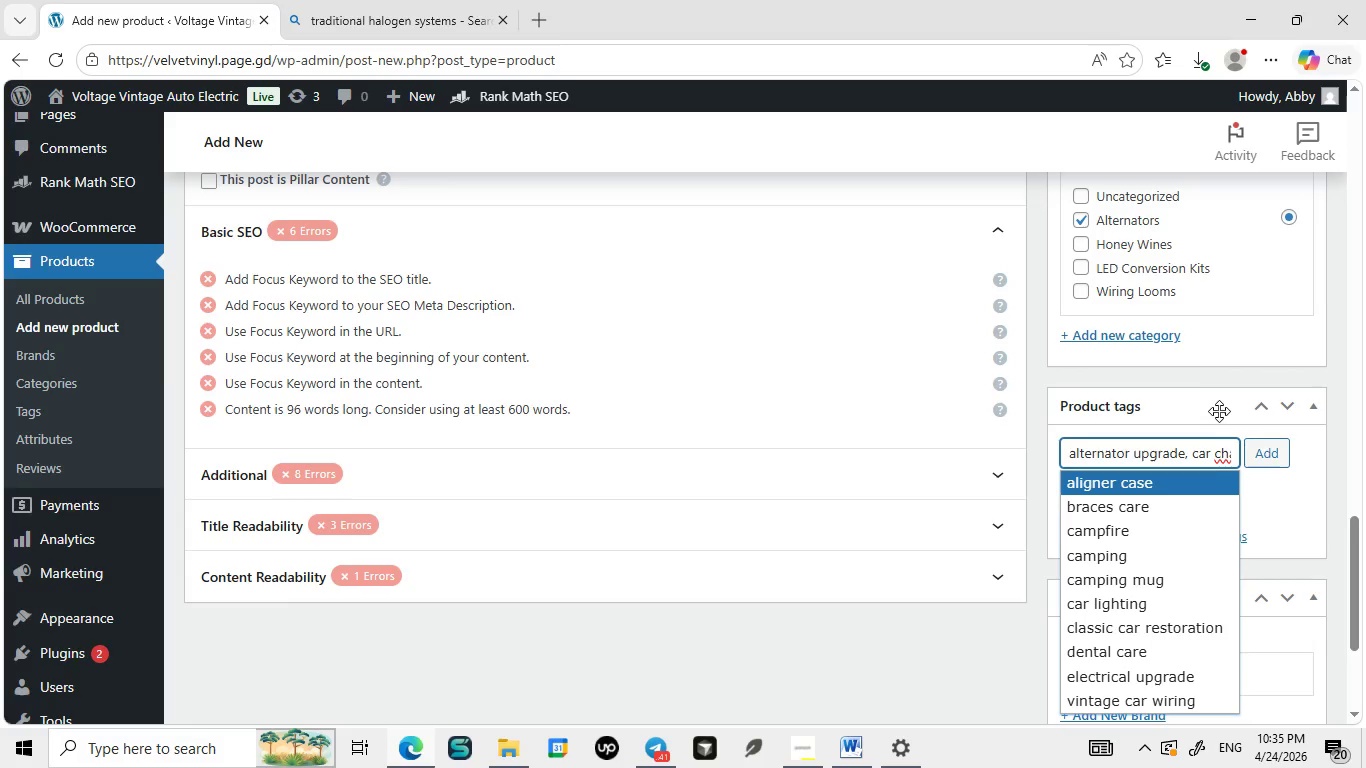 
left_click([1155, 445])
 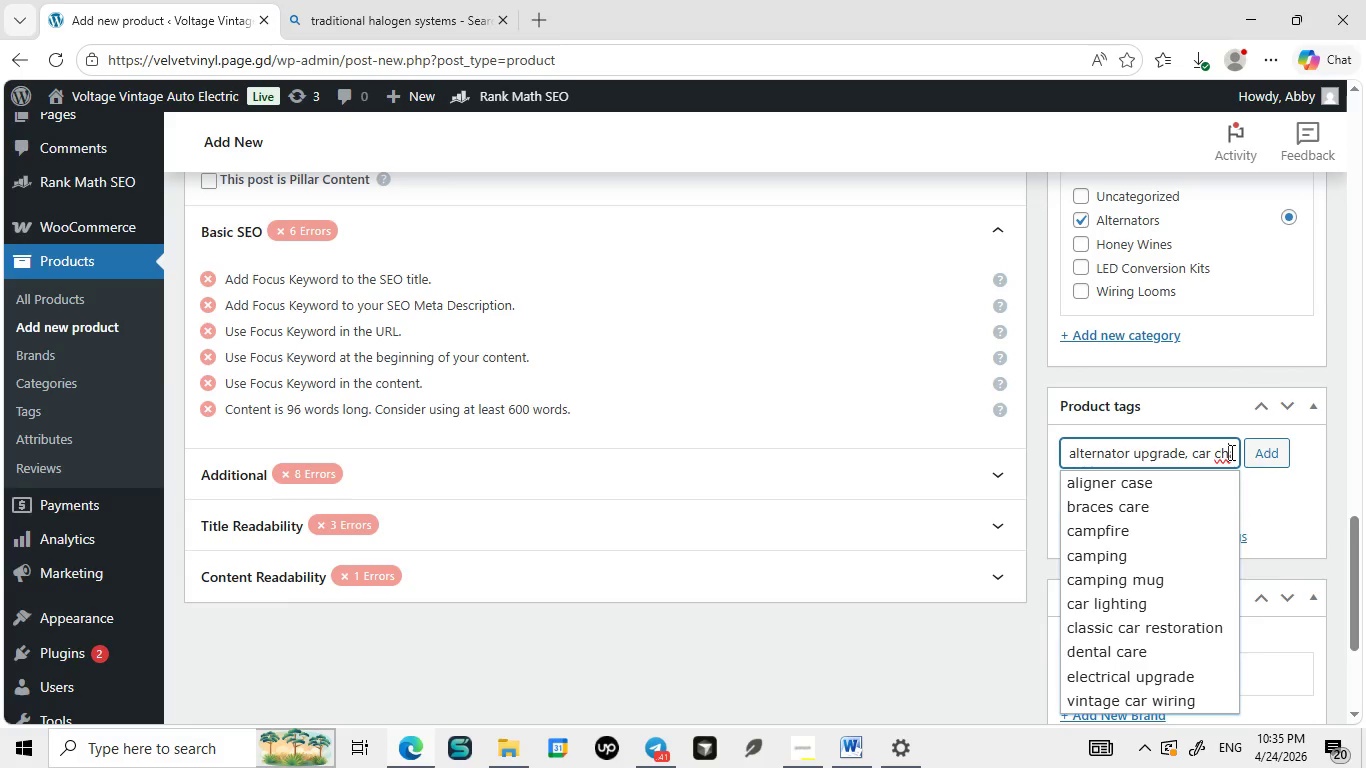 
left_click([1064, 525])
 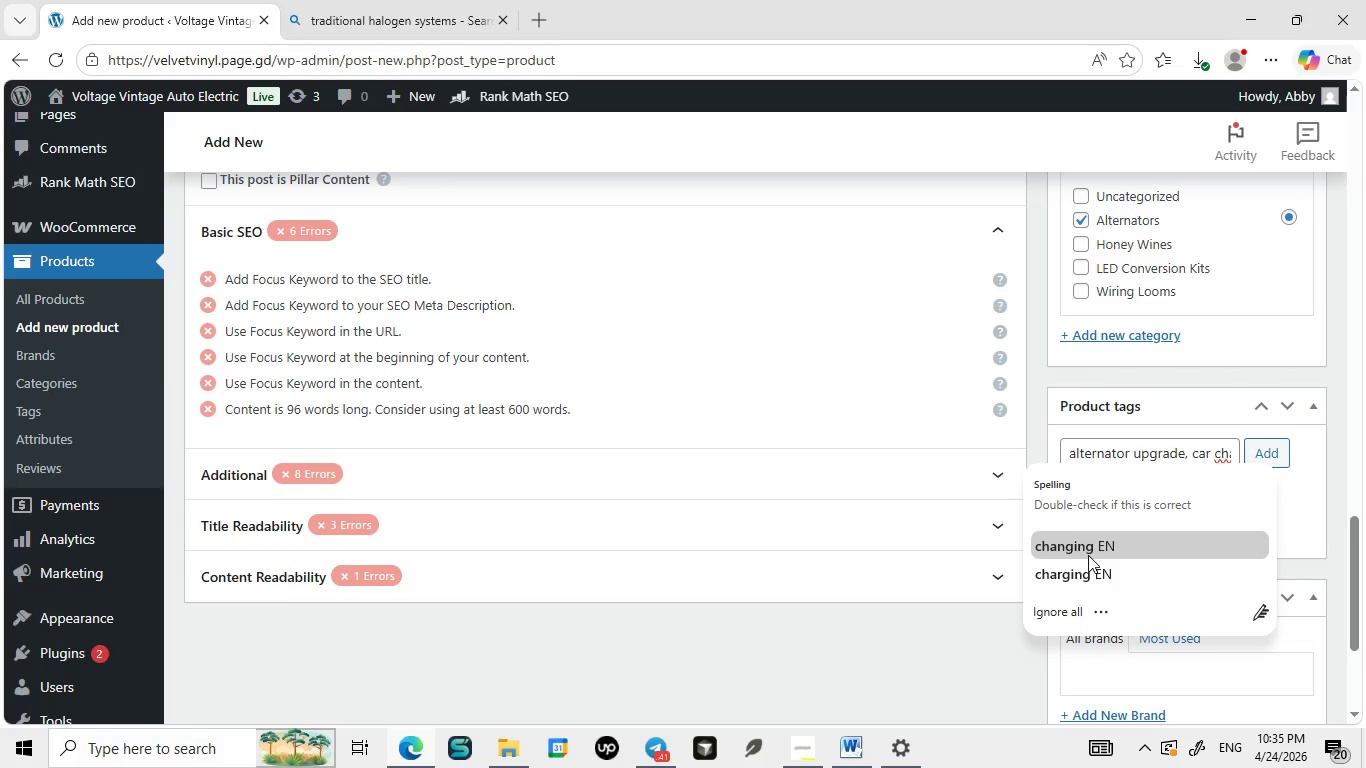 
left_click([1230, 452])
 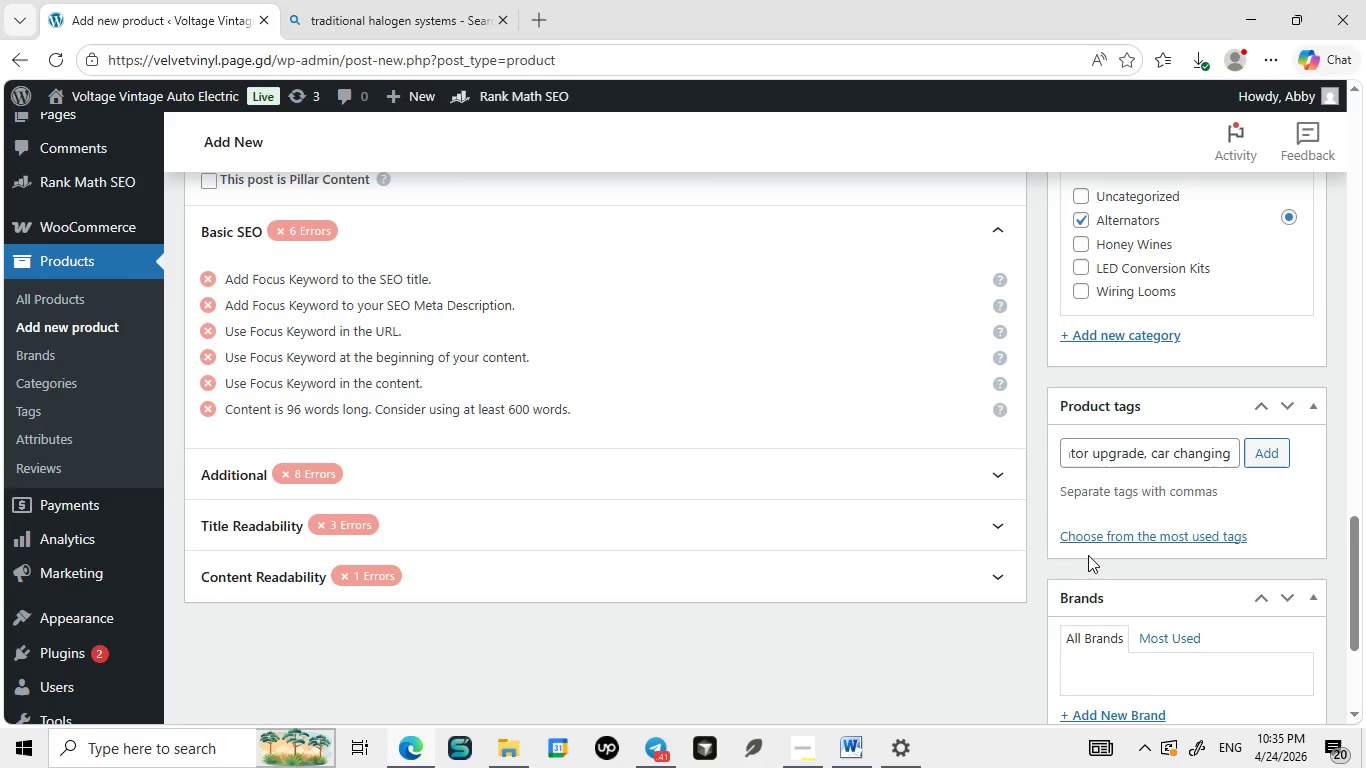 
mouse_move([1130, 537])
 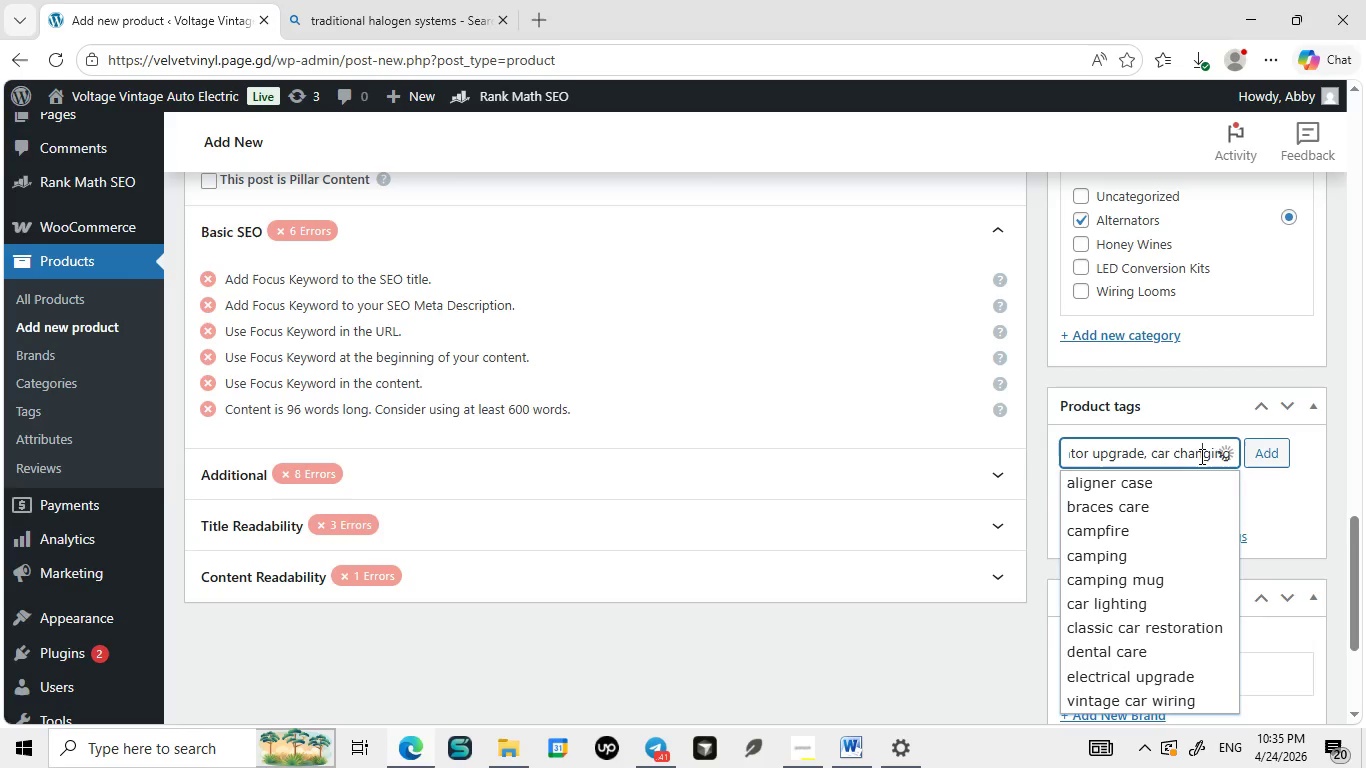 
left_click([1088, 555])
 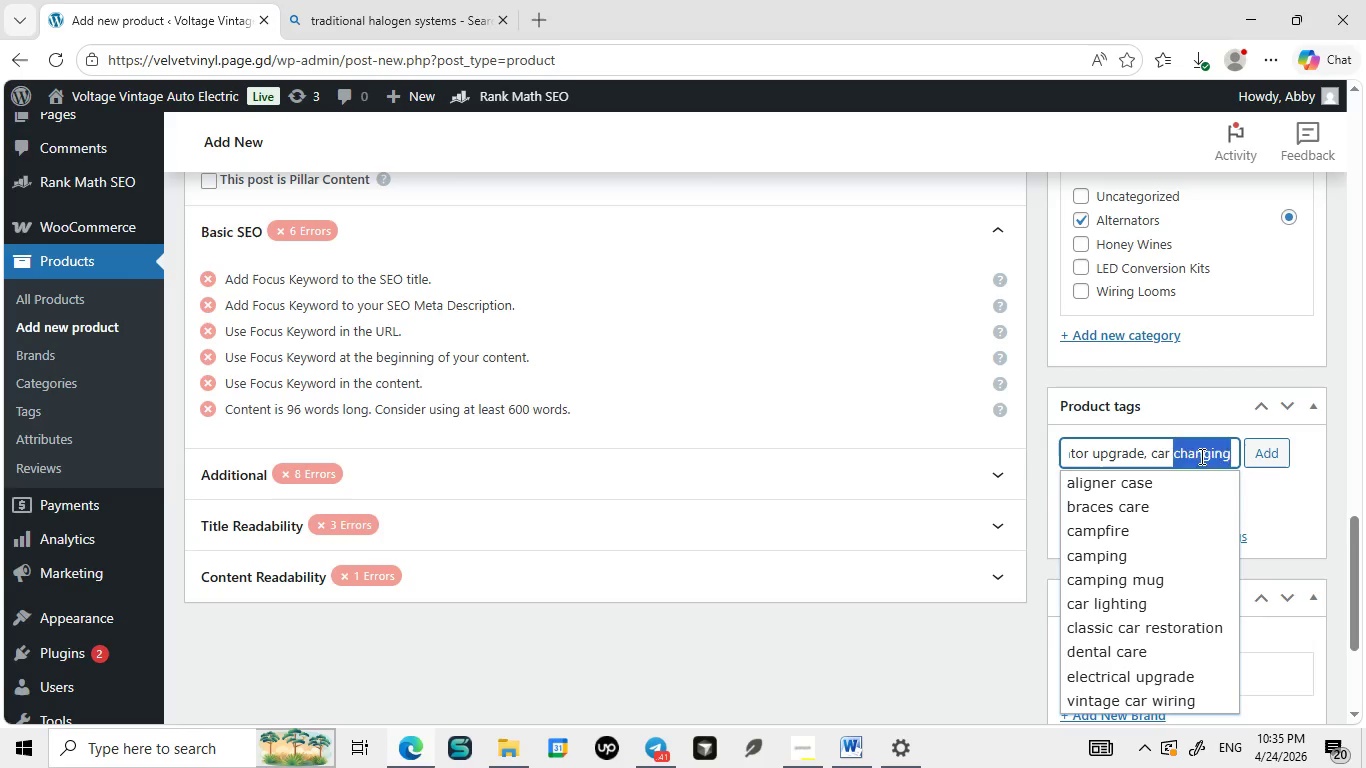 
left_click([1200, 456])
 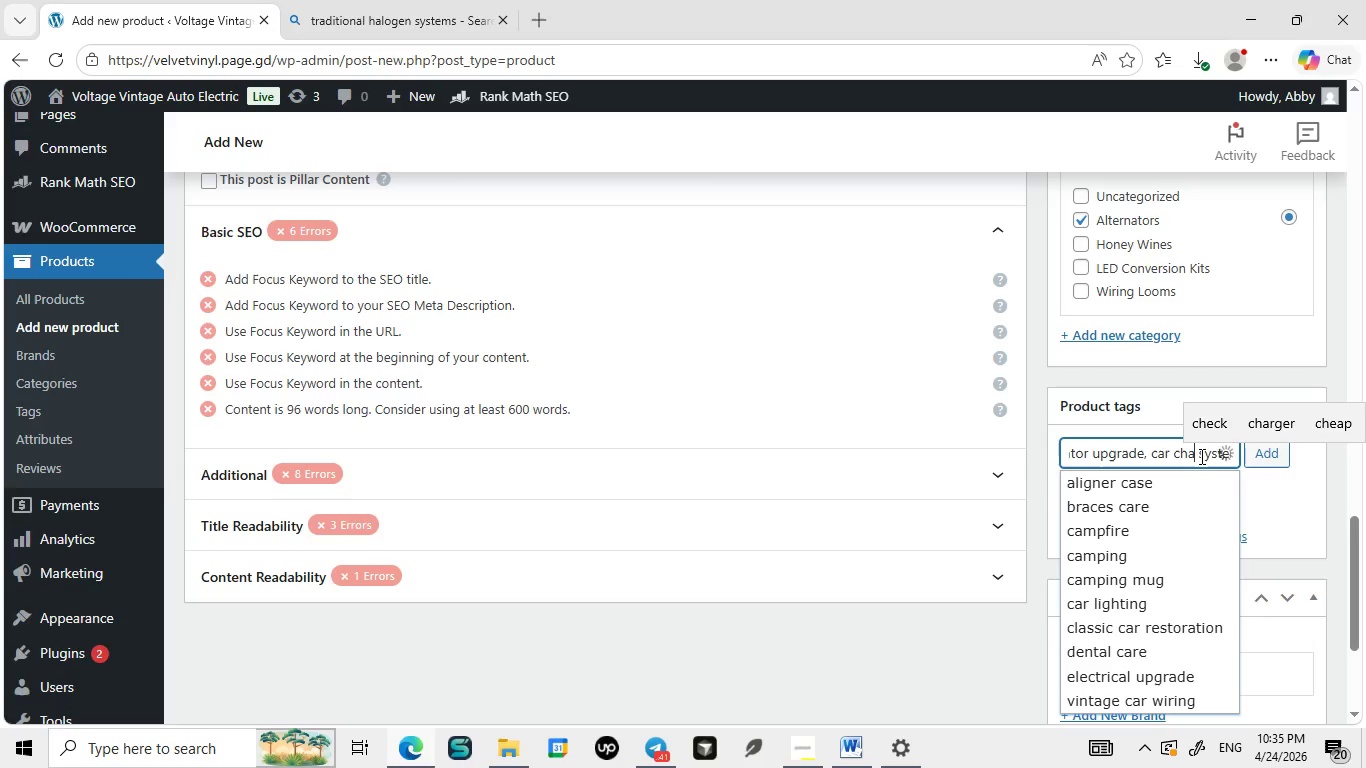 
double_click([1200, 456])
 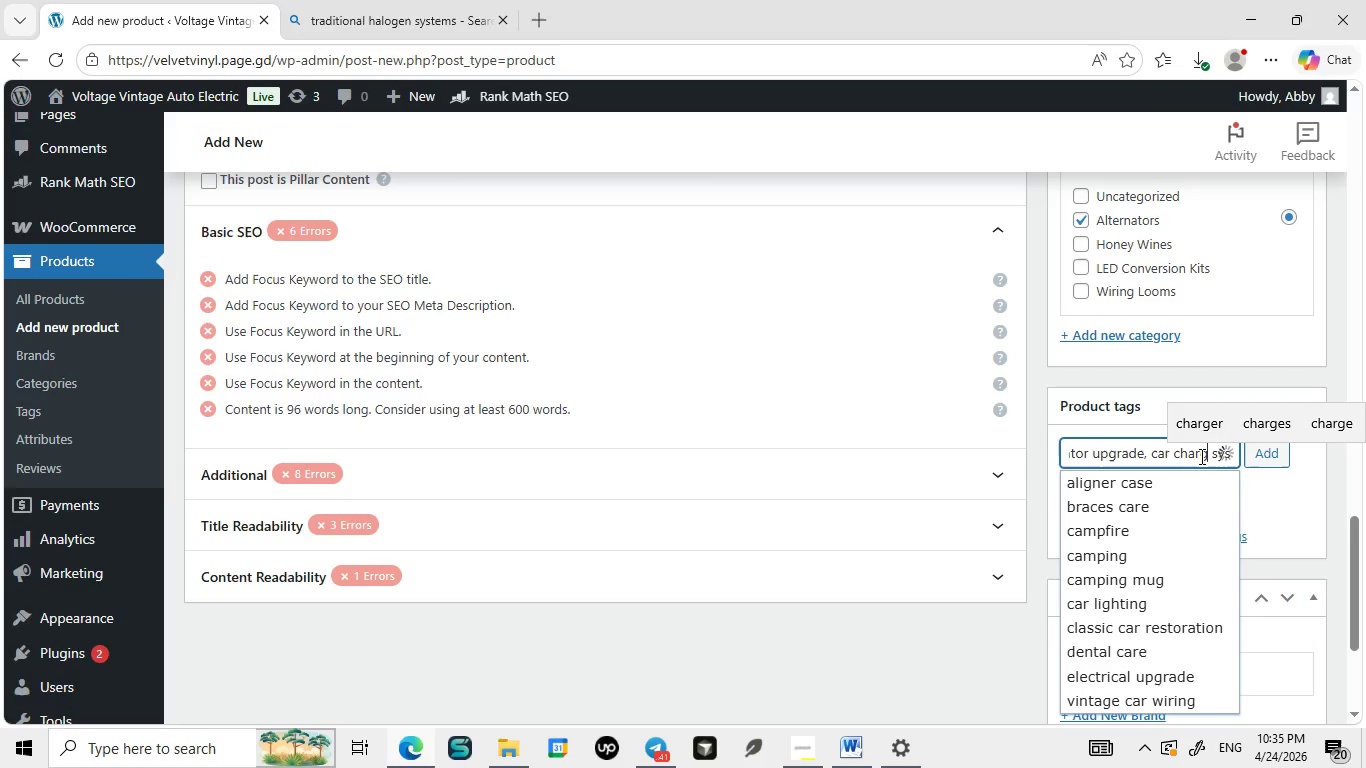 
key(Backspace)
type(charging)
 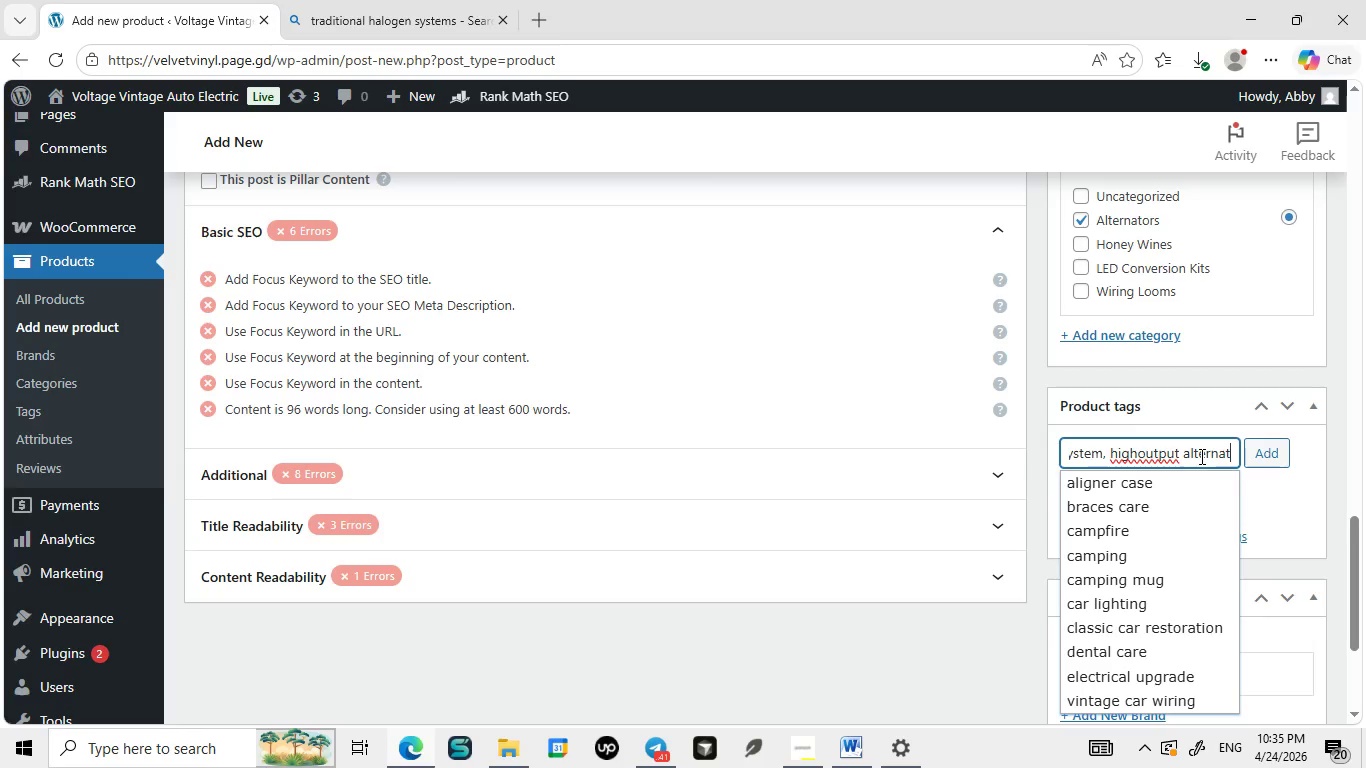 
hold_key(key=ArrowRight, duration=1.53)
 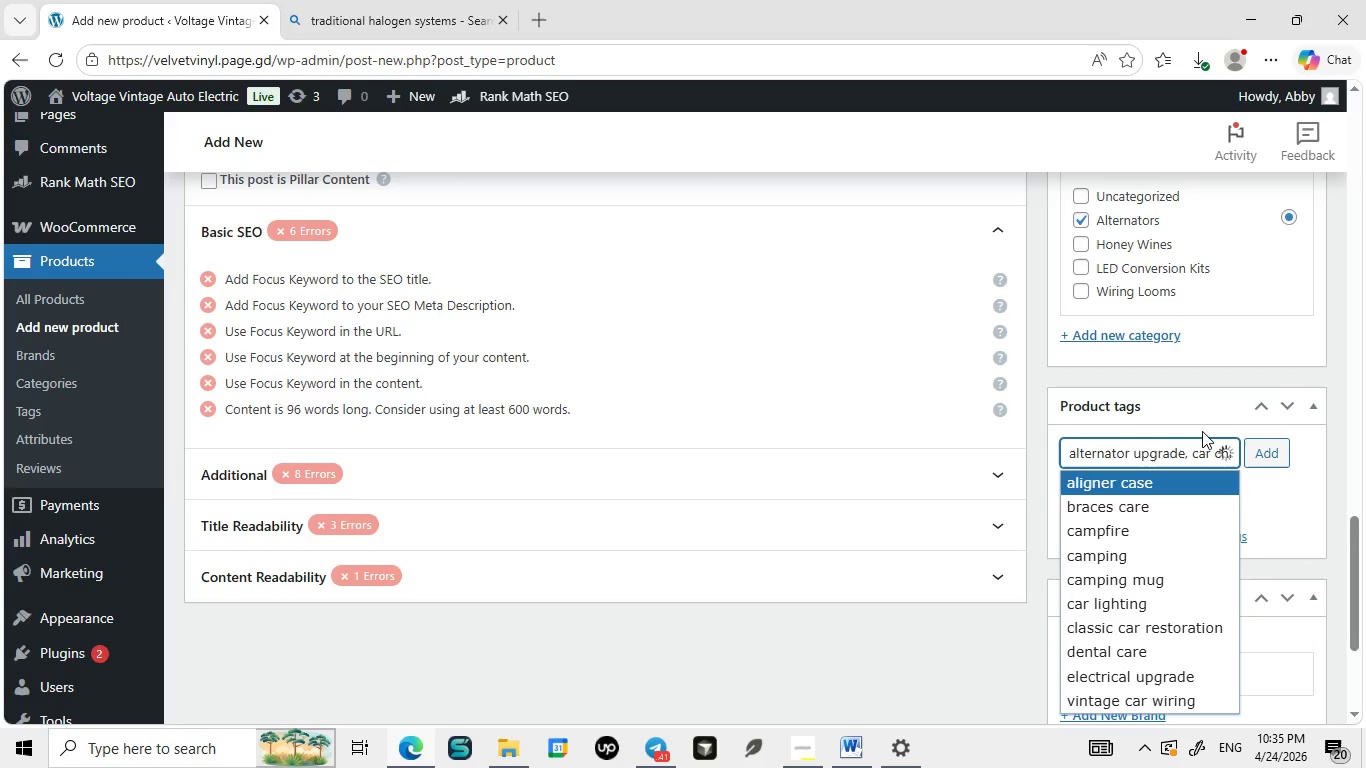 
key(ArrowRight)
 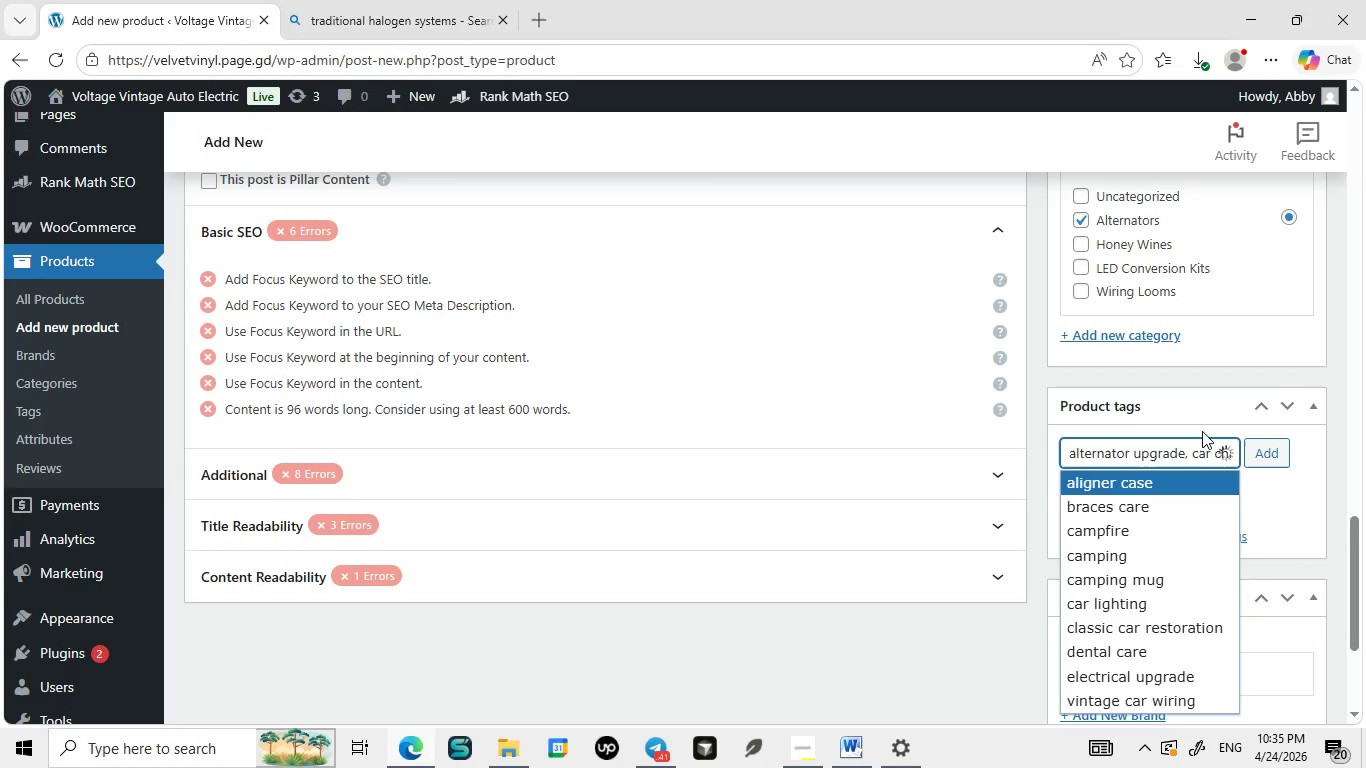 
left_click([1154, 451])
 